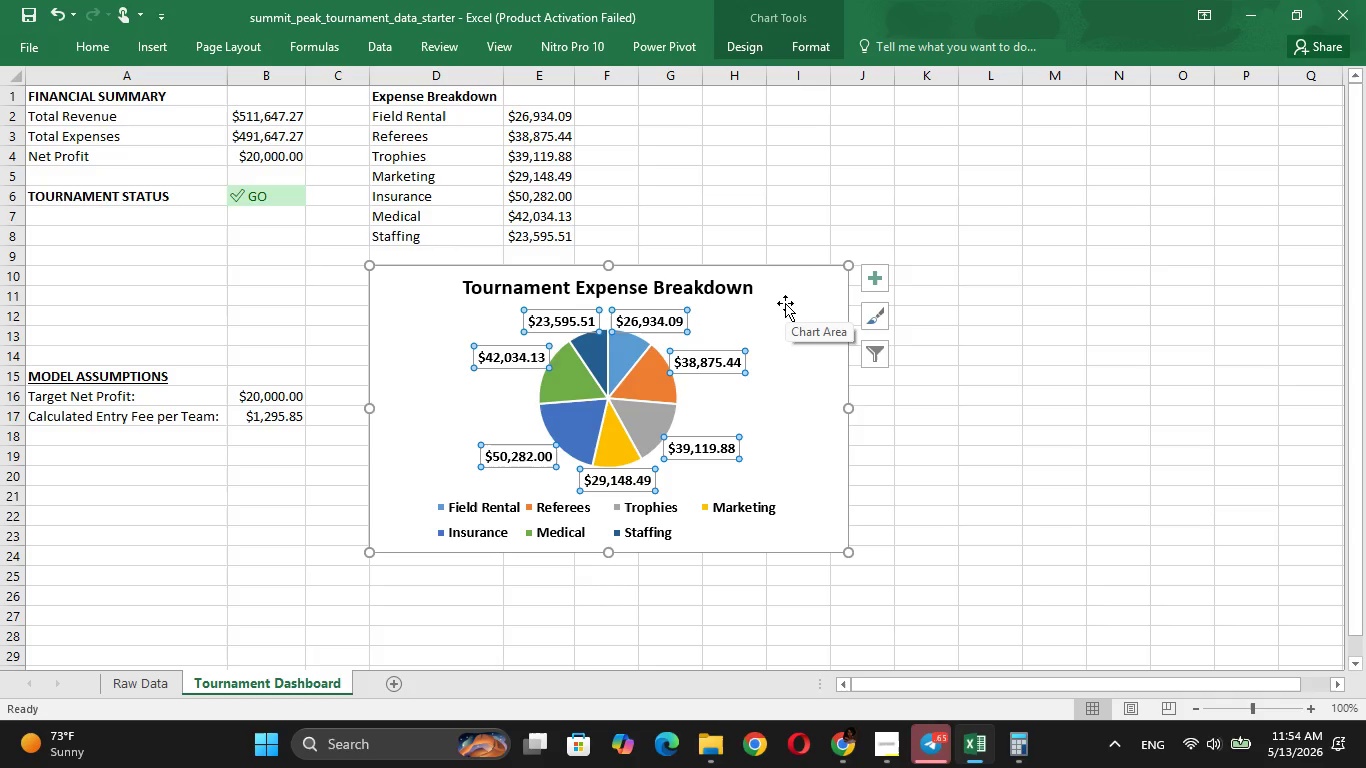 
left_click([805, 397])
 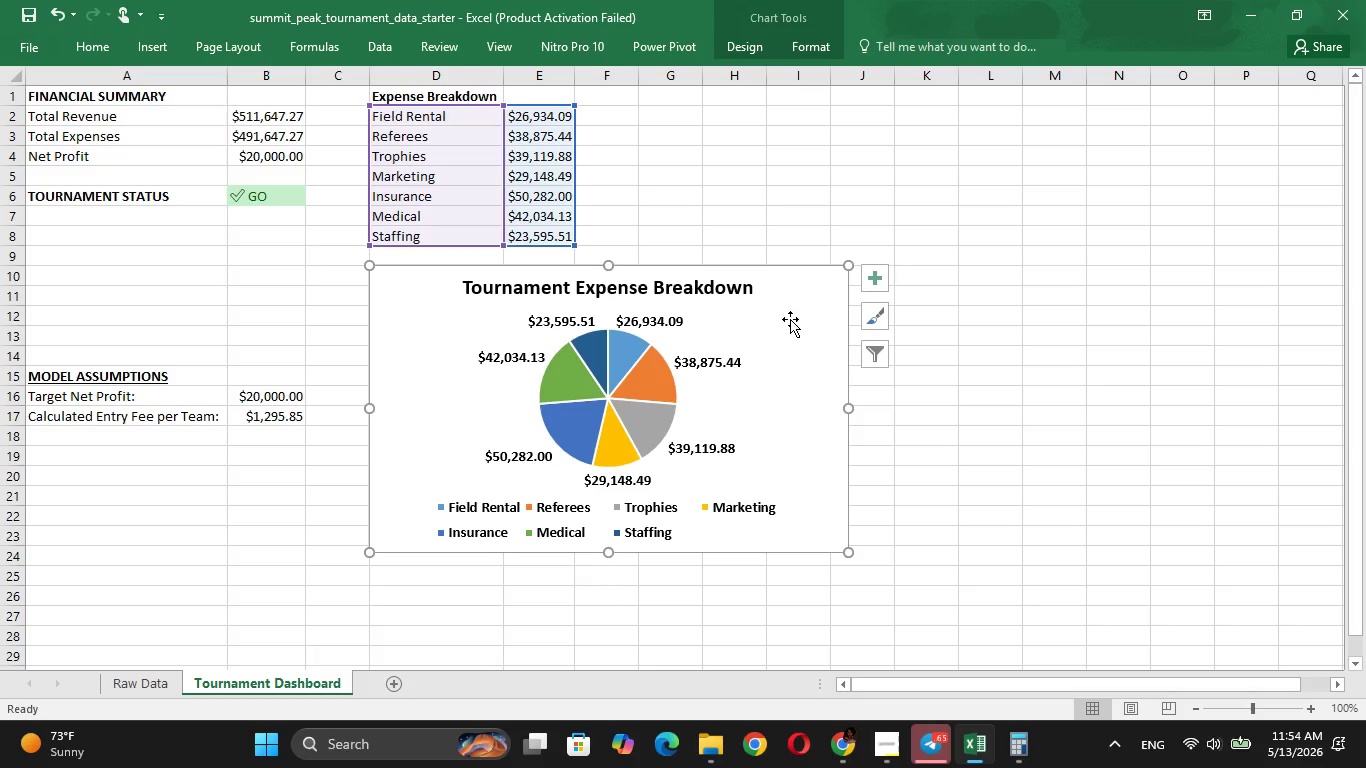 
wait(5.8)
 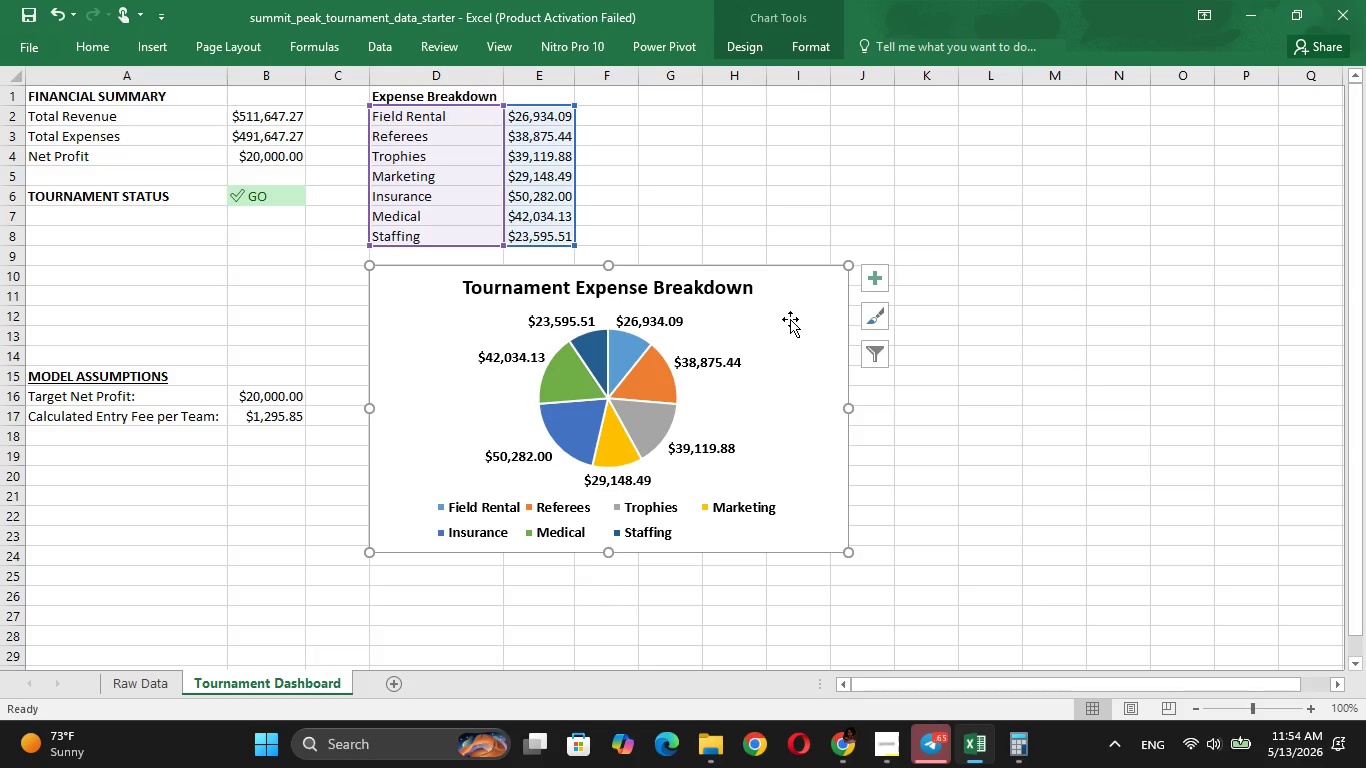 
left_click([722, 445])
 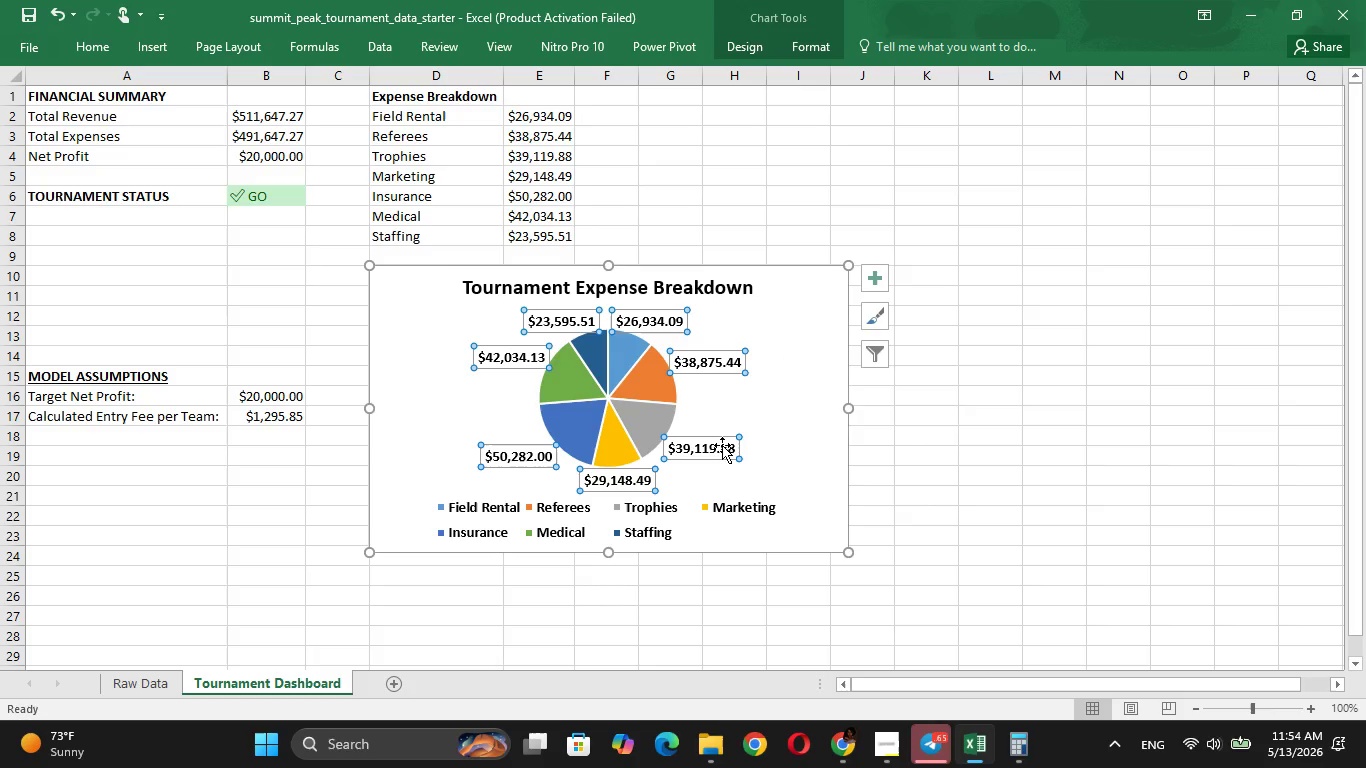 
right_click([722, 445])
 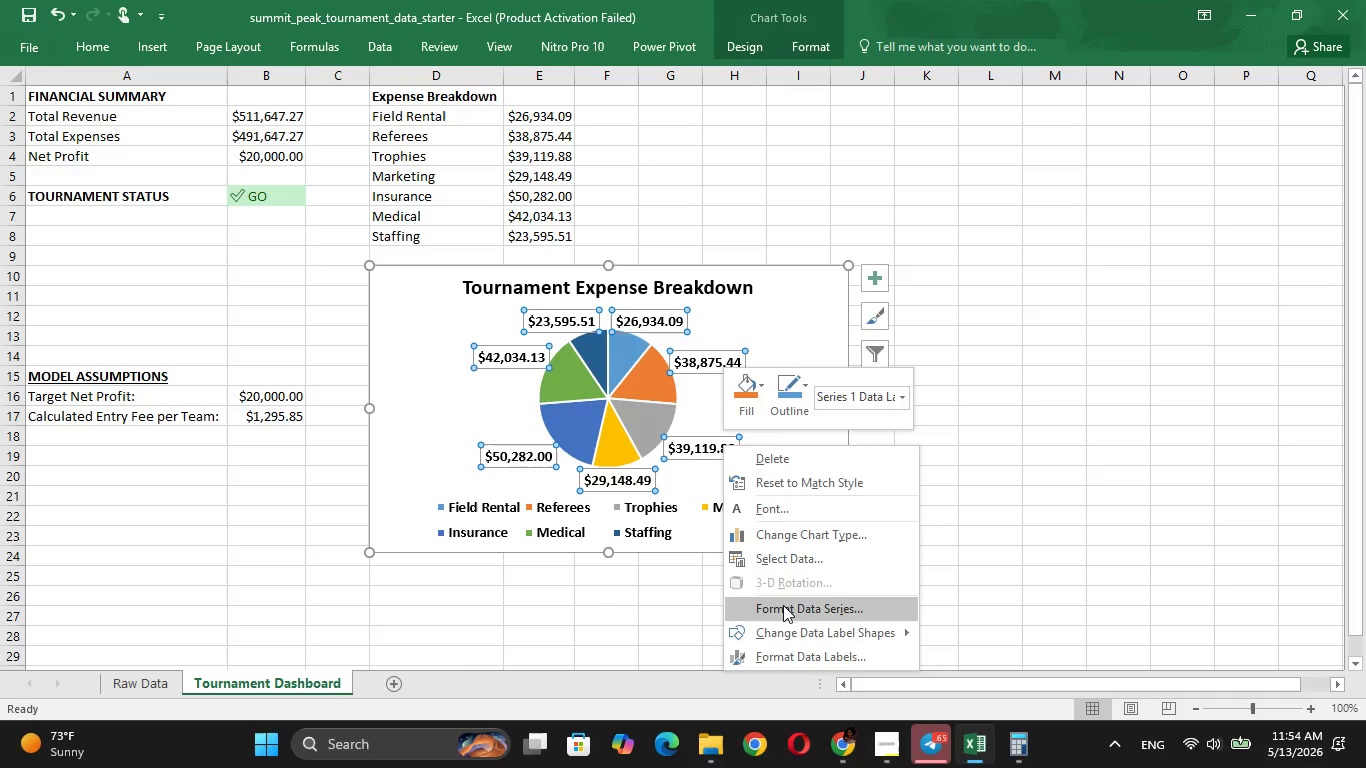 
left_click([796, 649])
 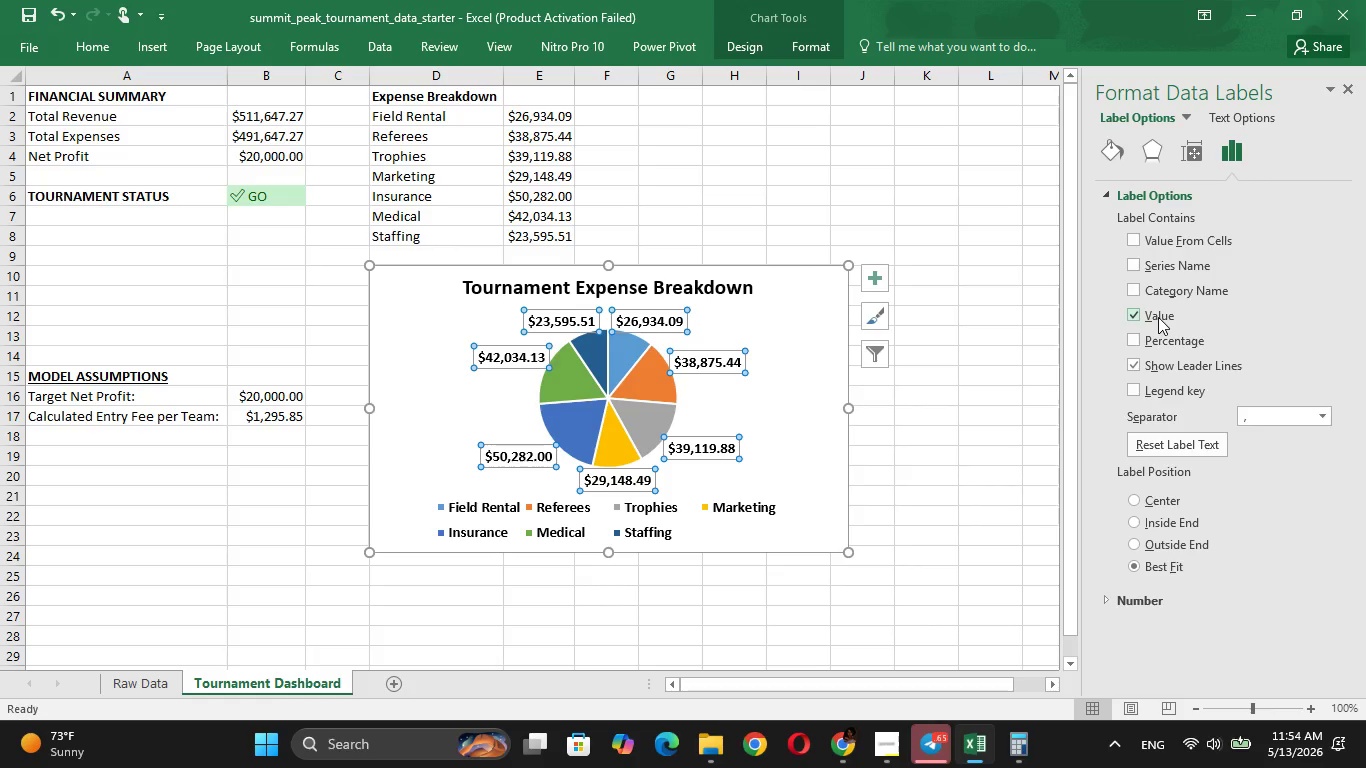 
wait(7.38)
 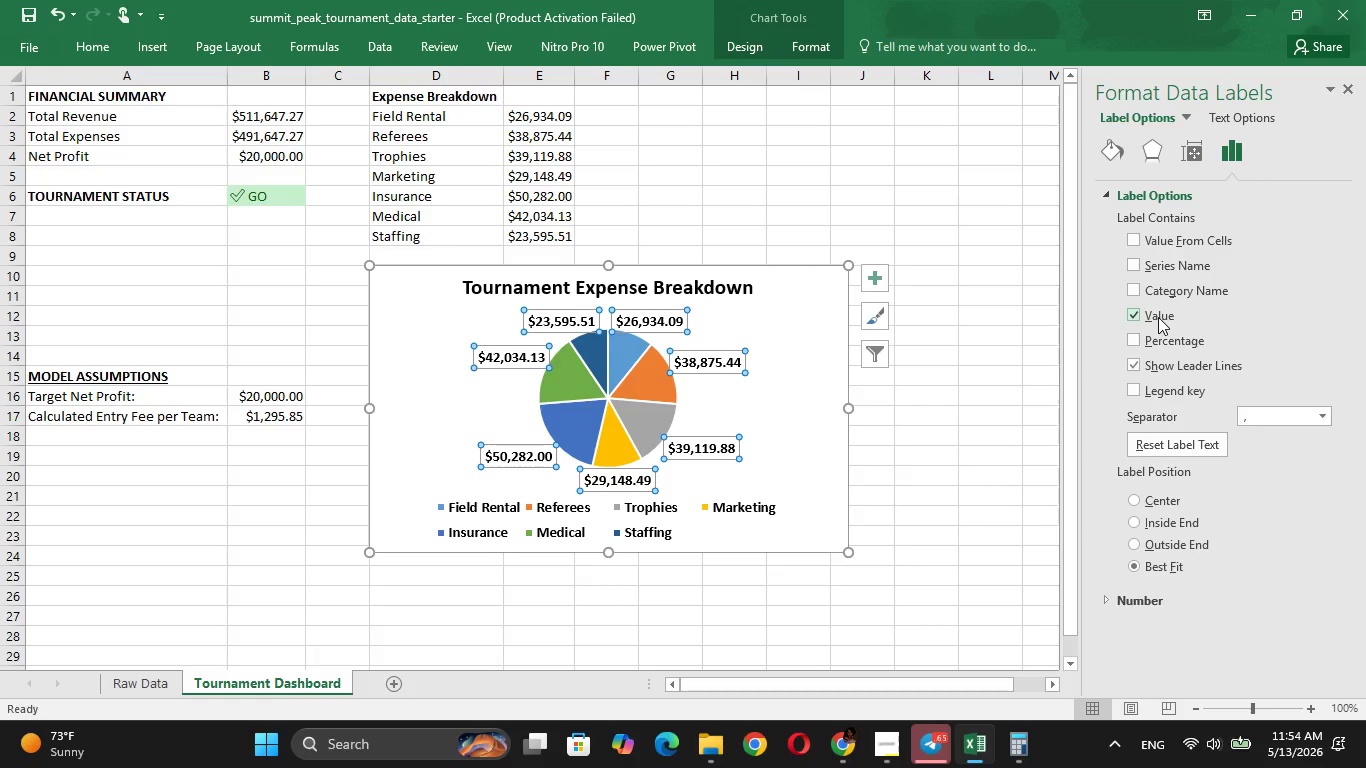 
left_click([1158, 317])
 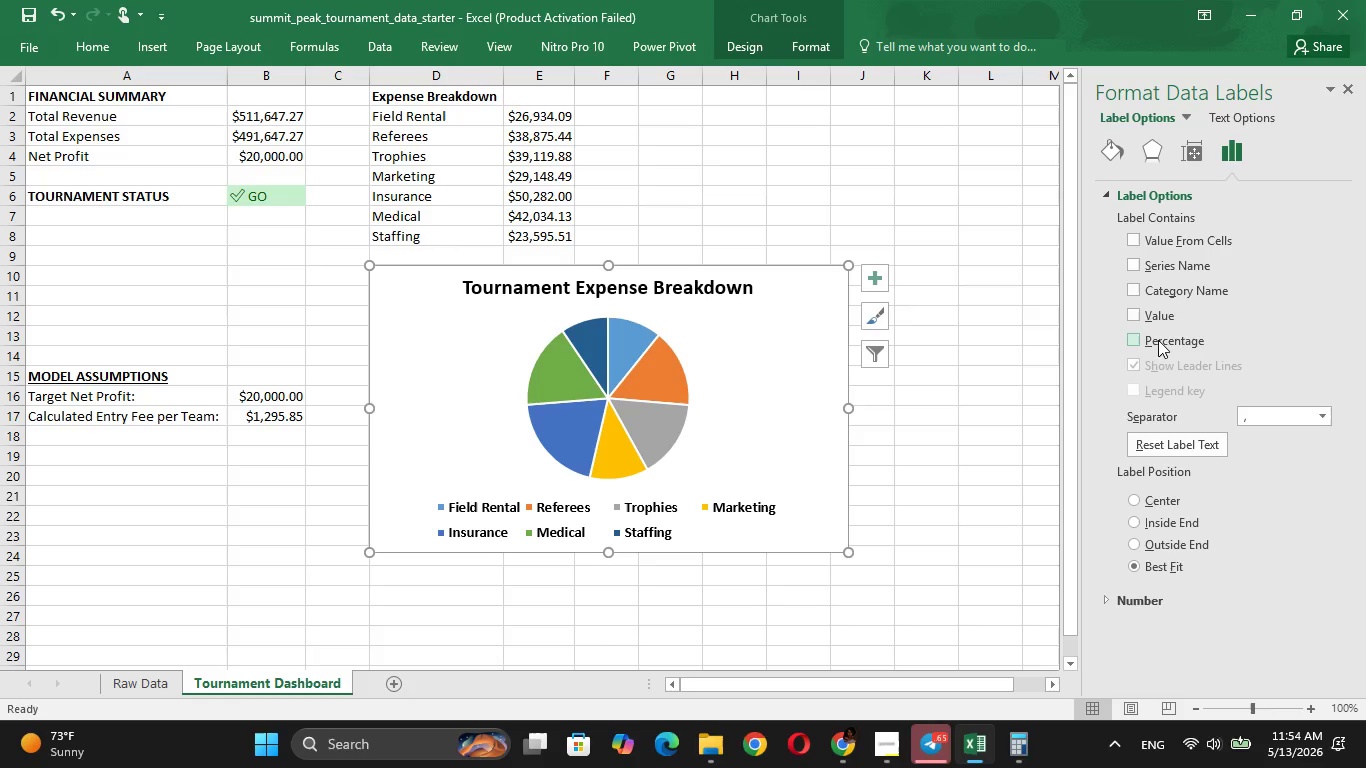 
left_click([1158, 340])
 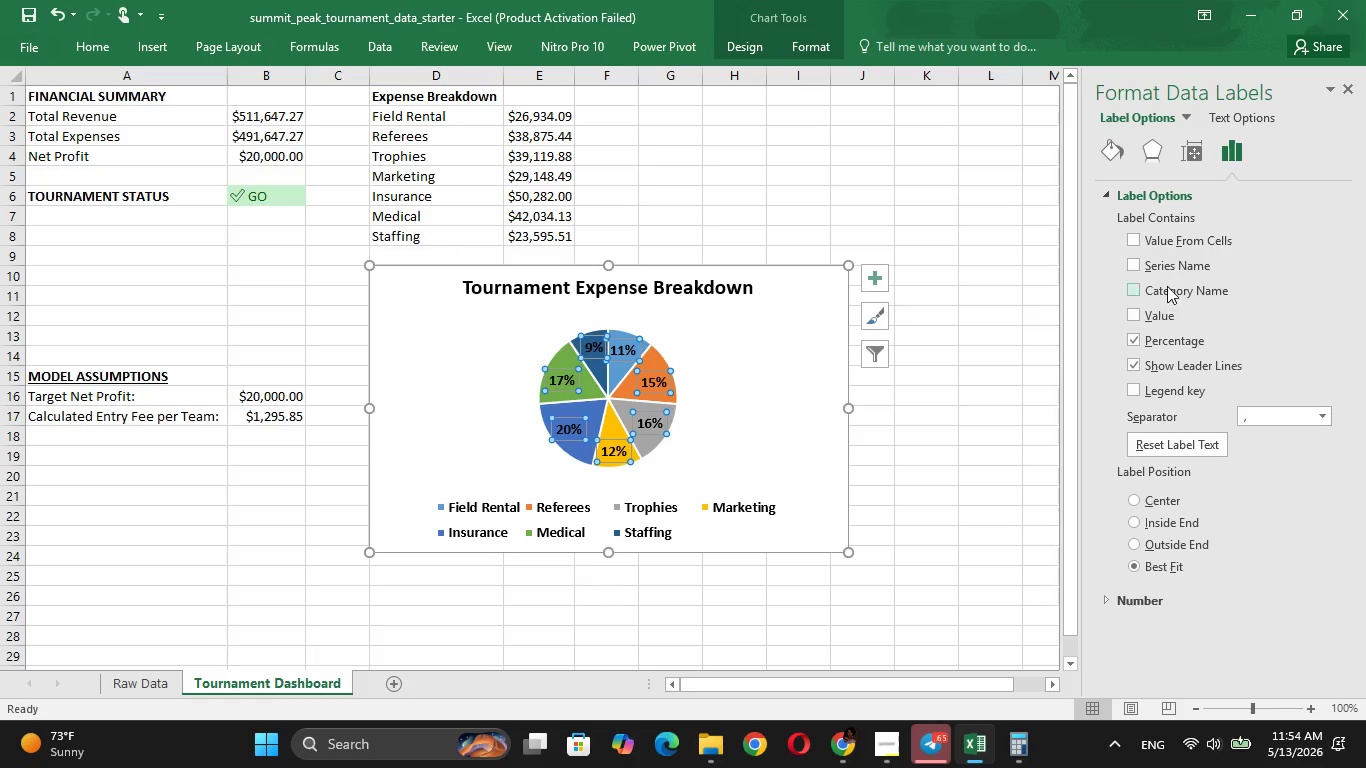 
left_click([1167, 286])
 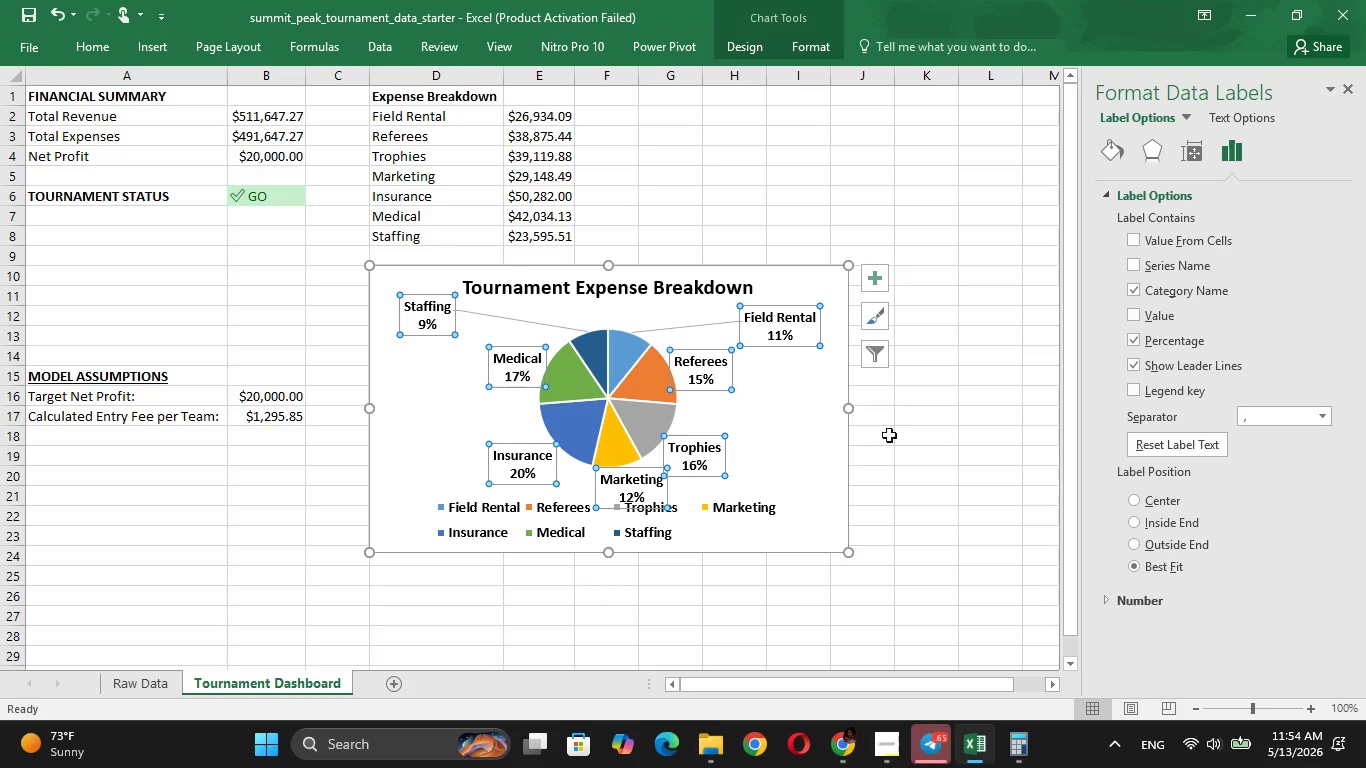 
left_click([922, 440])
 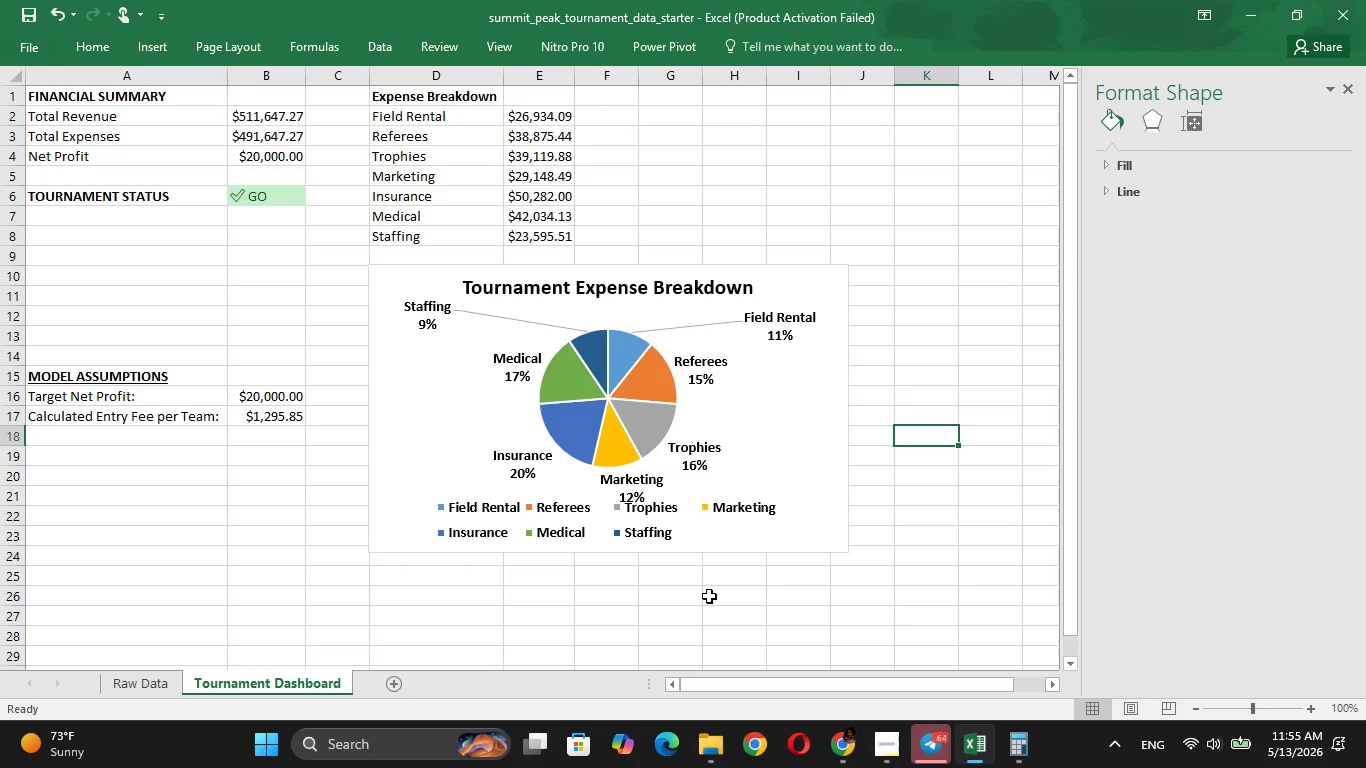 
wait(18.44)
 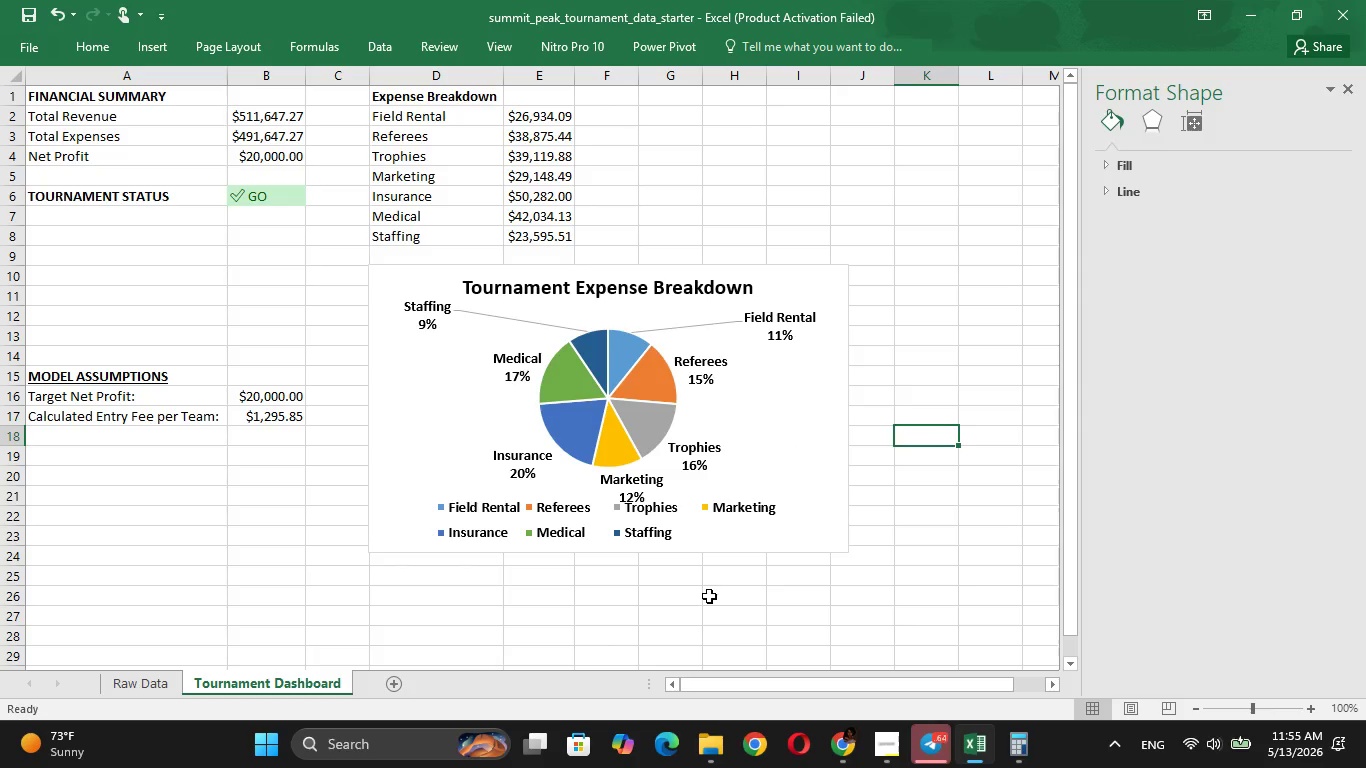 
left_click([1352, 83])
 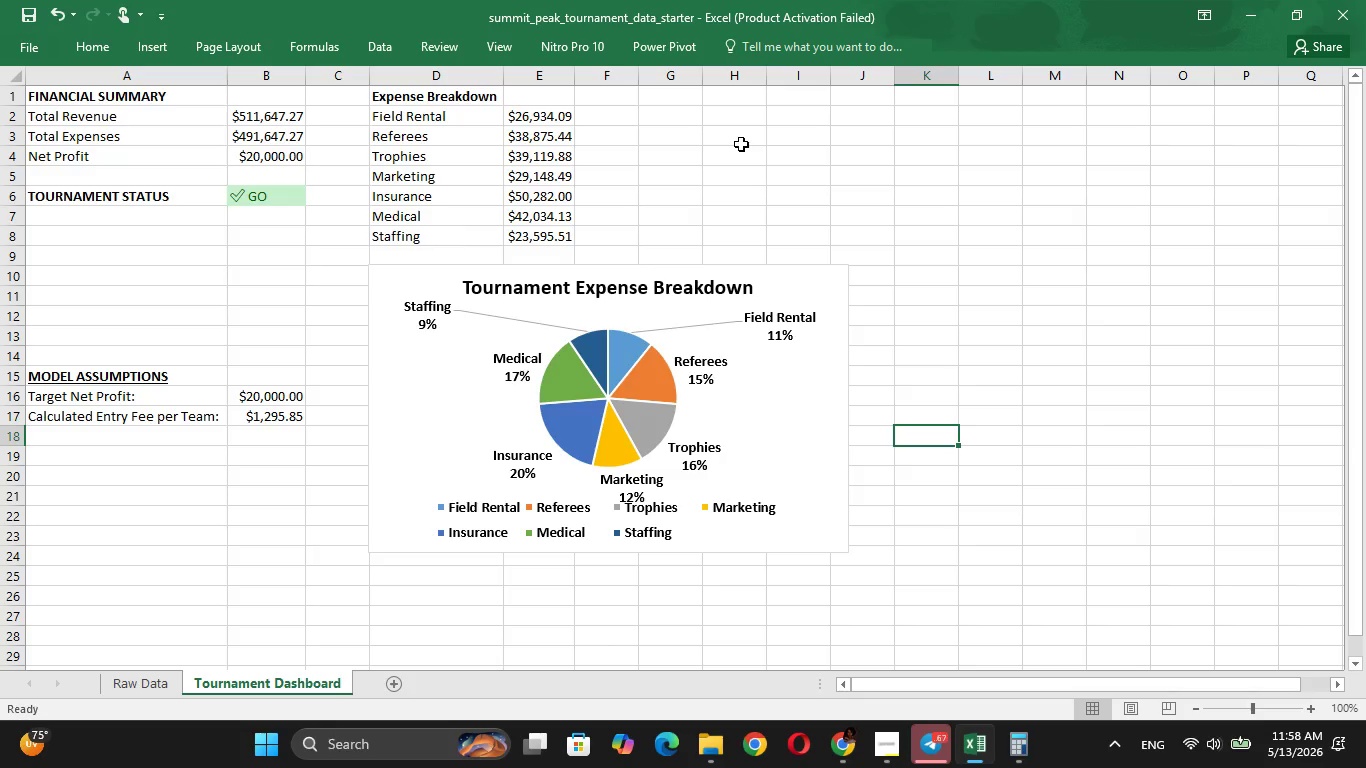 
wait(175.2)
 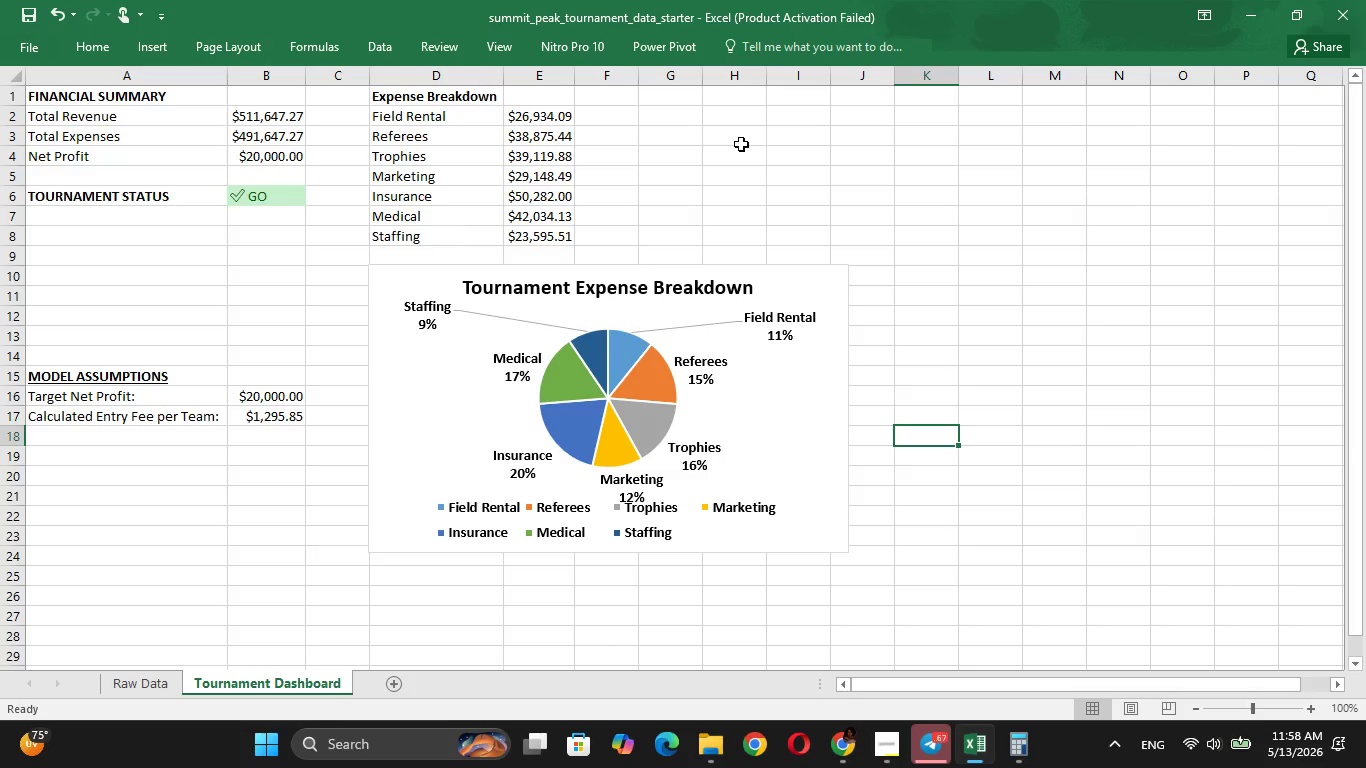 
left_click([744, 312])
 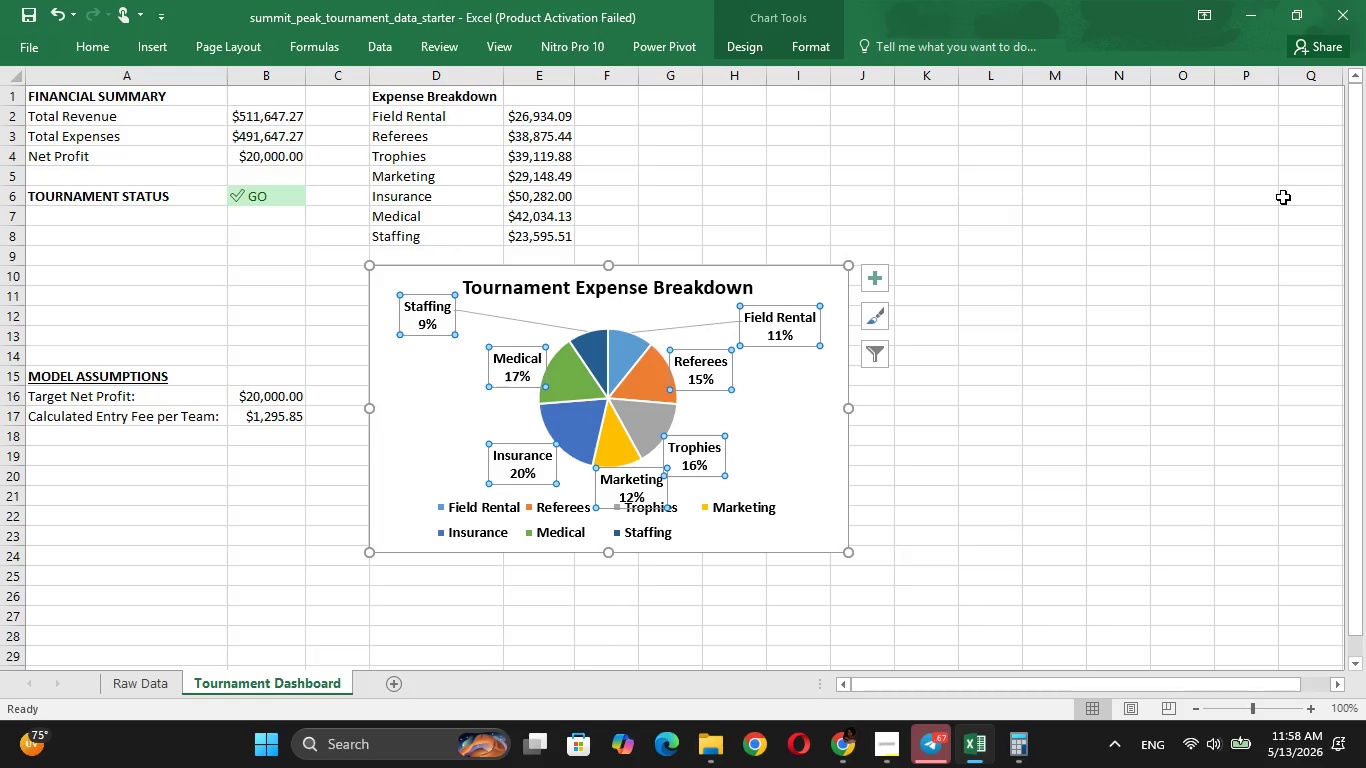 
left_click([1262, 203])
 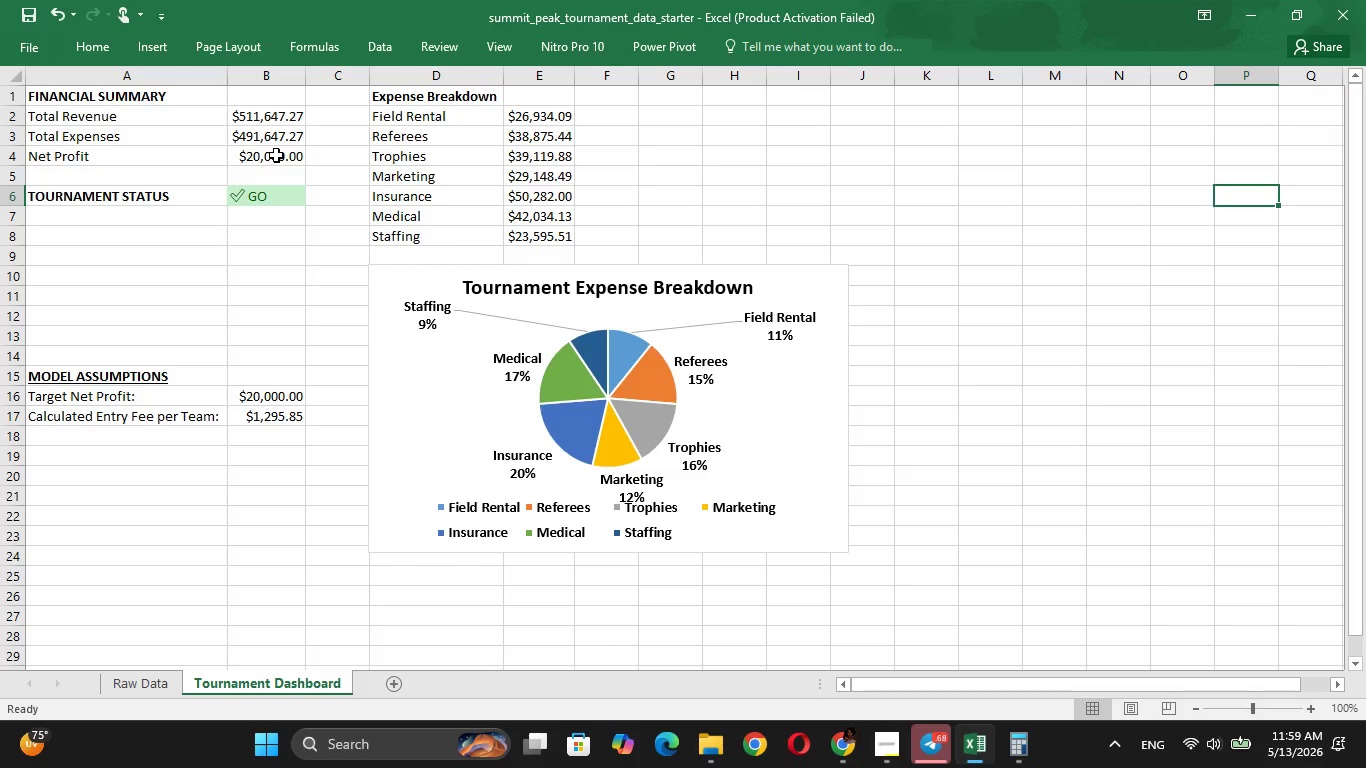 
wait(58.77)
 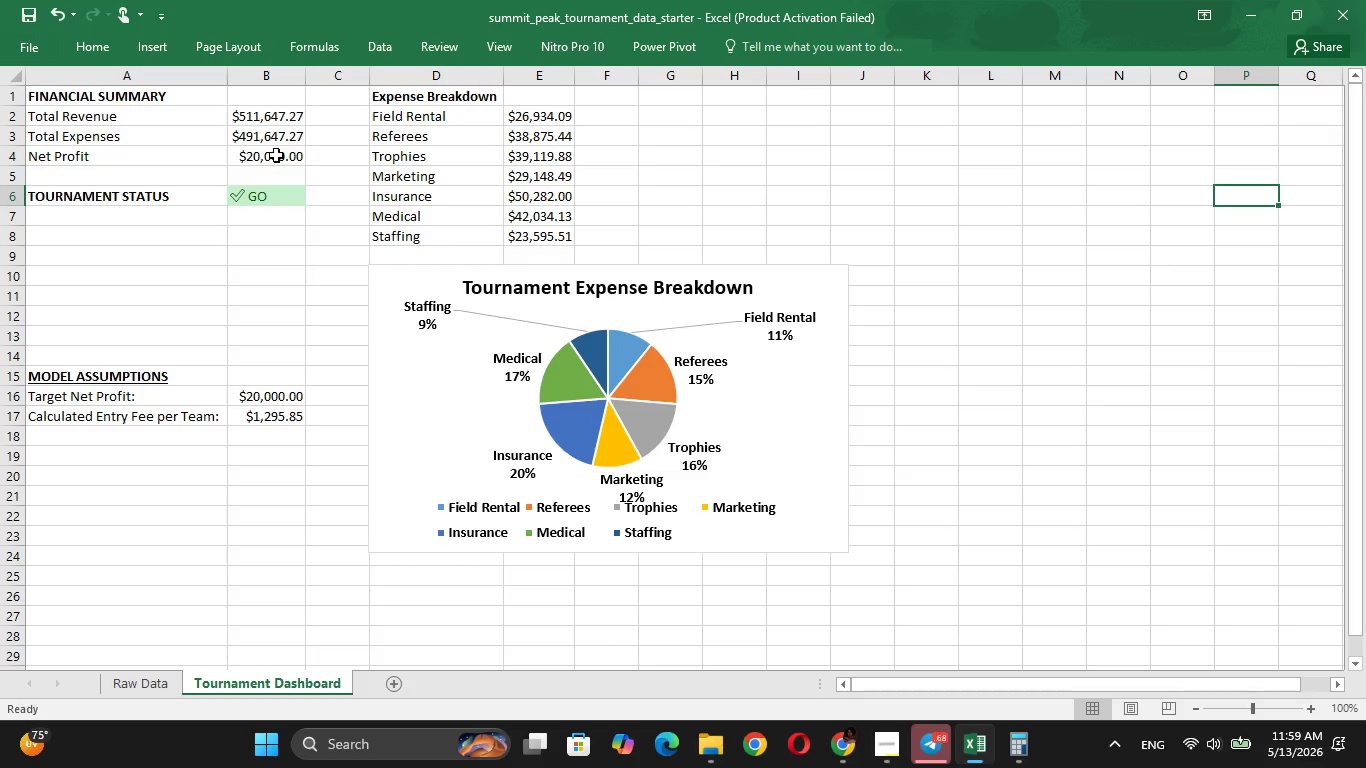 
left_click([376, 41])
 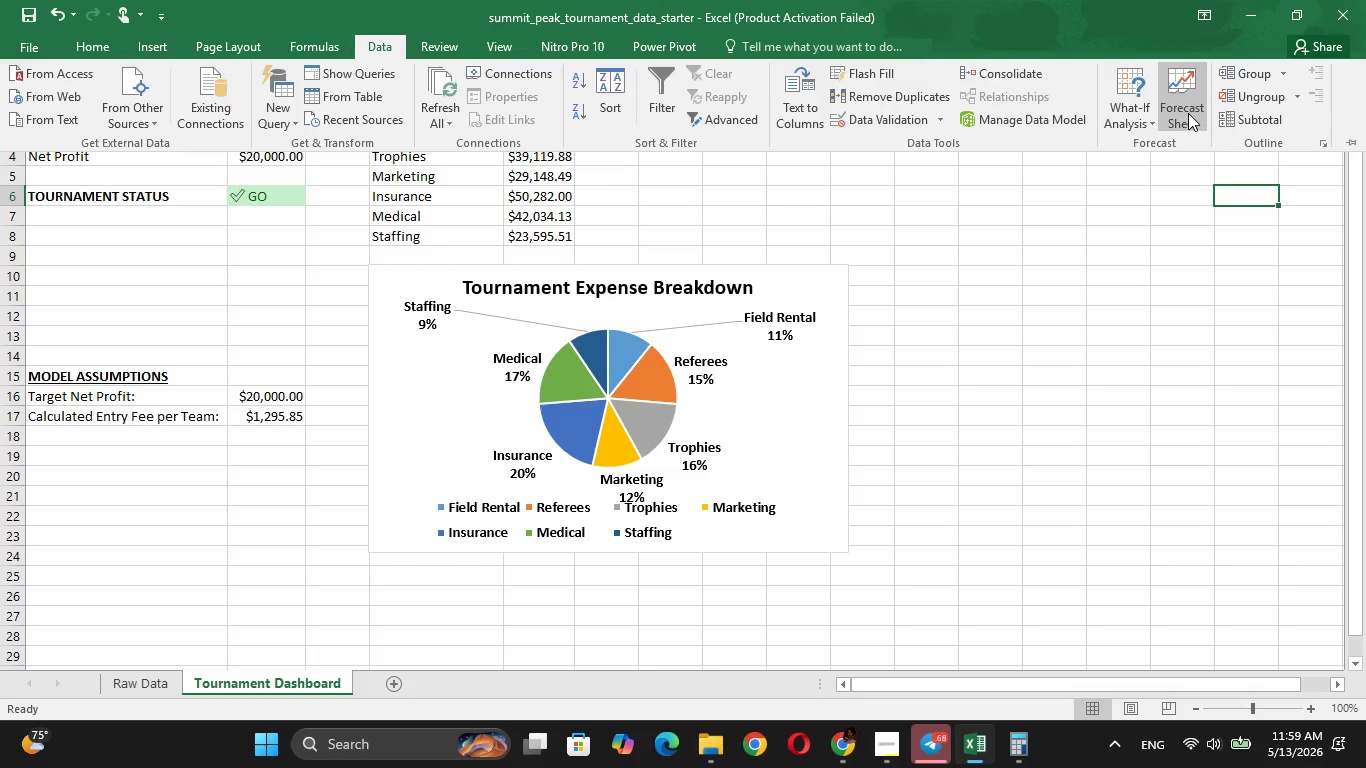 
left_click([1142, 90])
 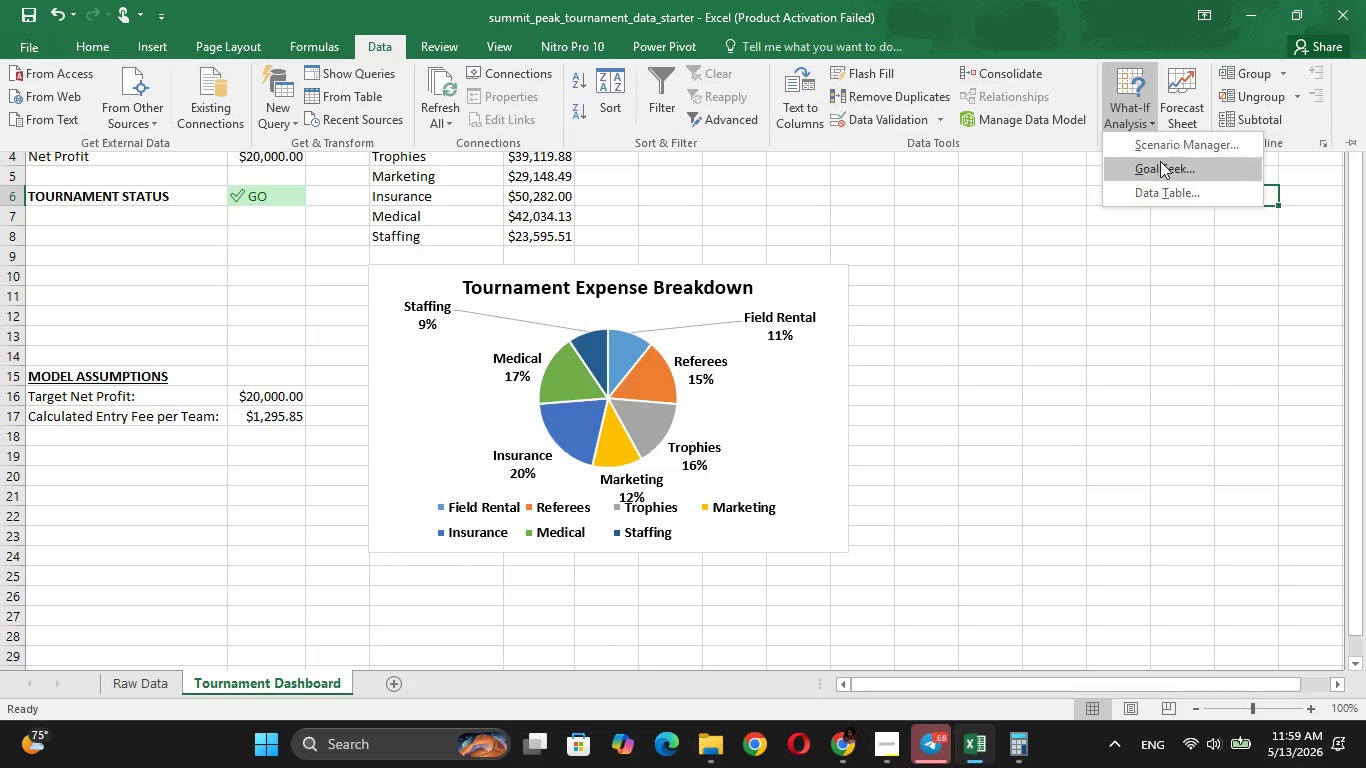 
left_click([1162, 164])
 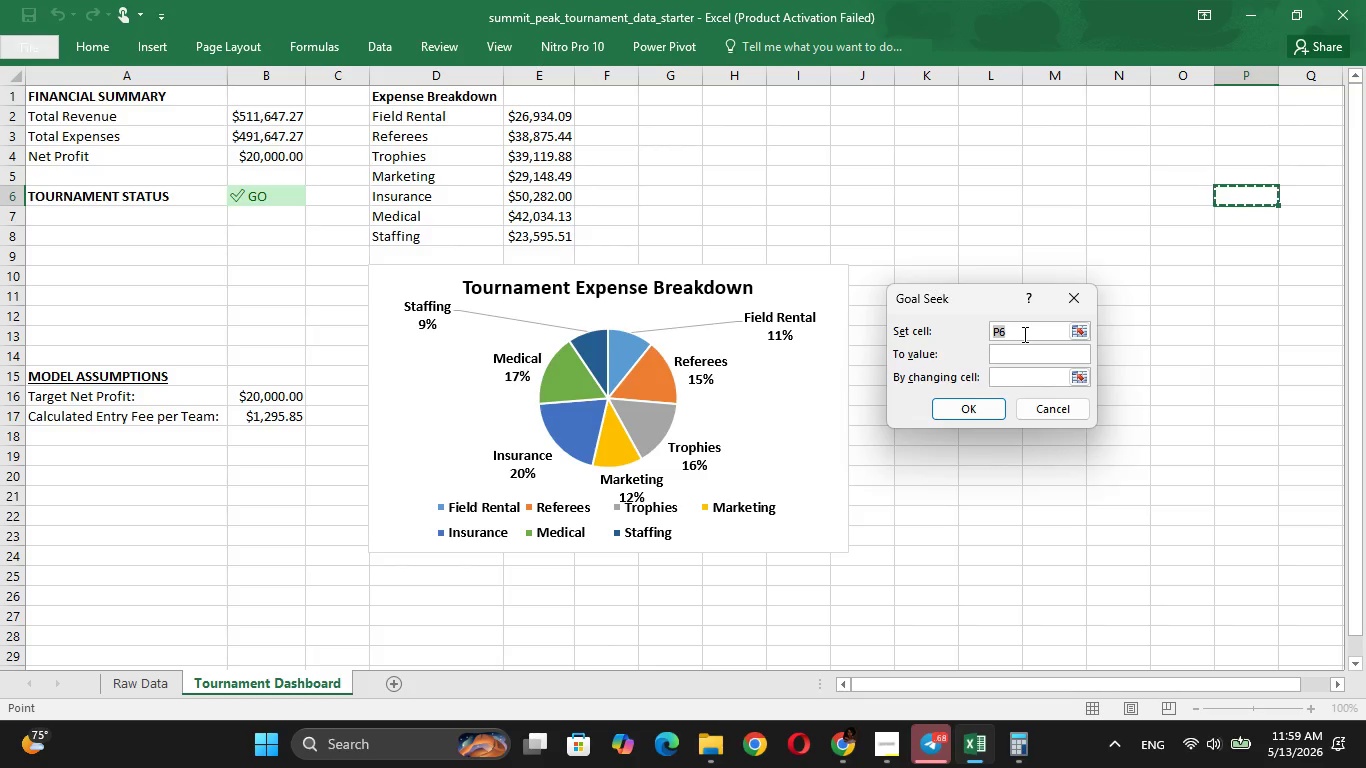 
key(Backspace)
 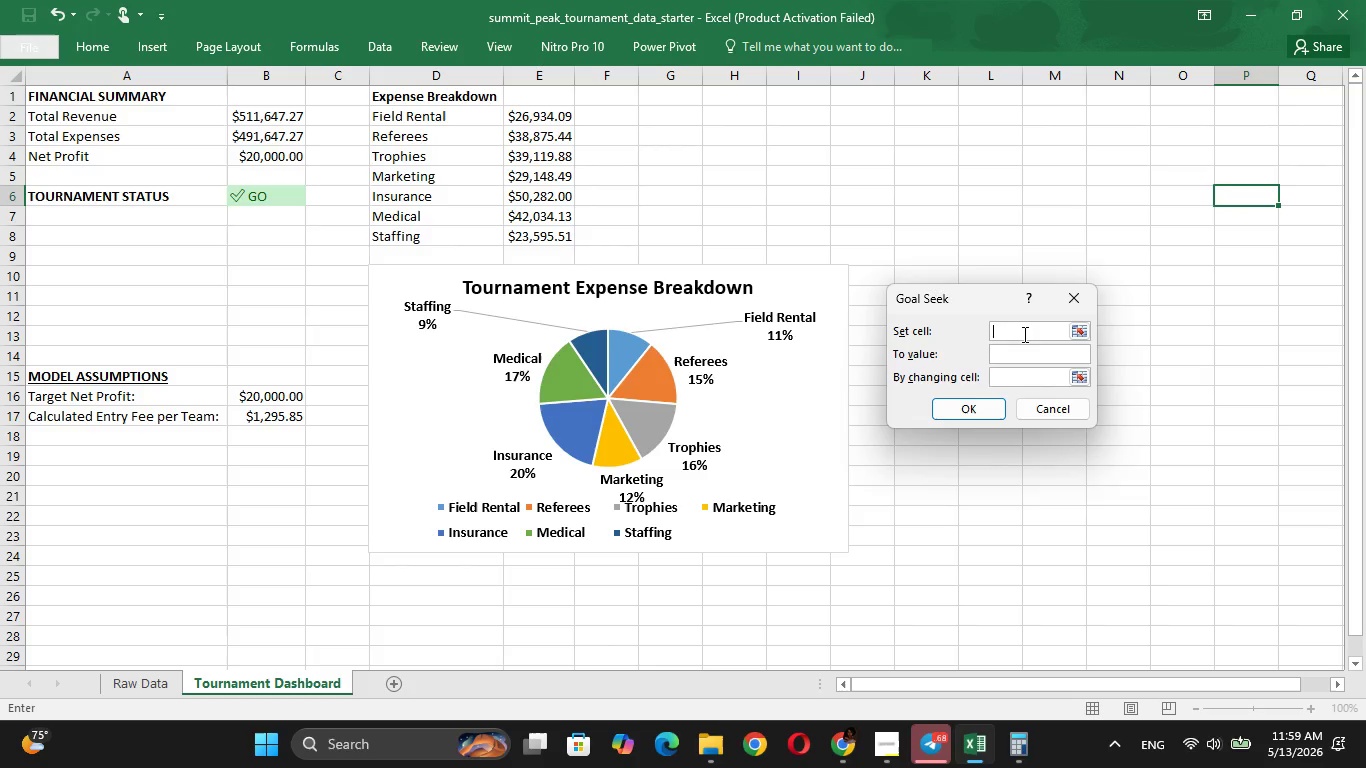 
key(Backspace)
 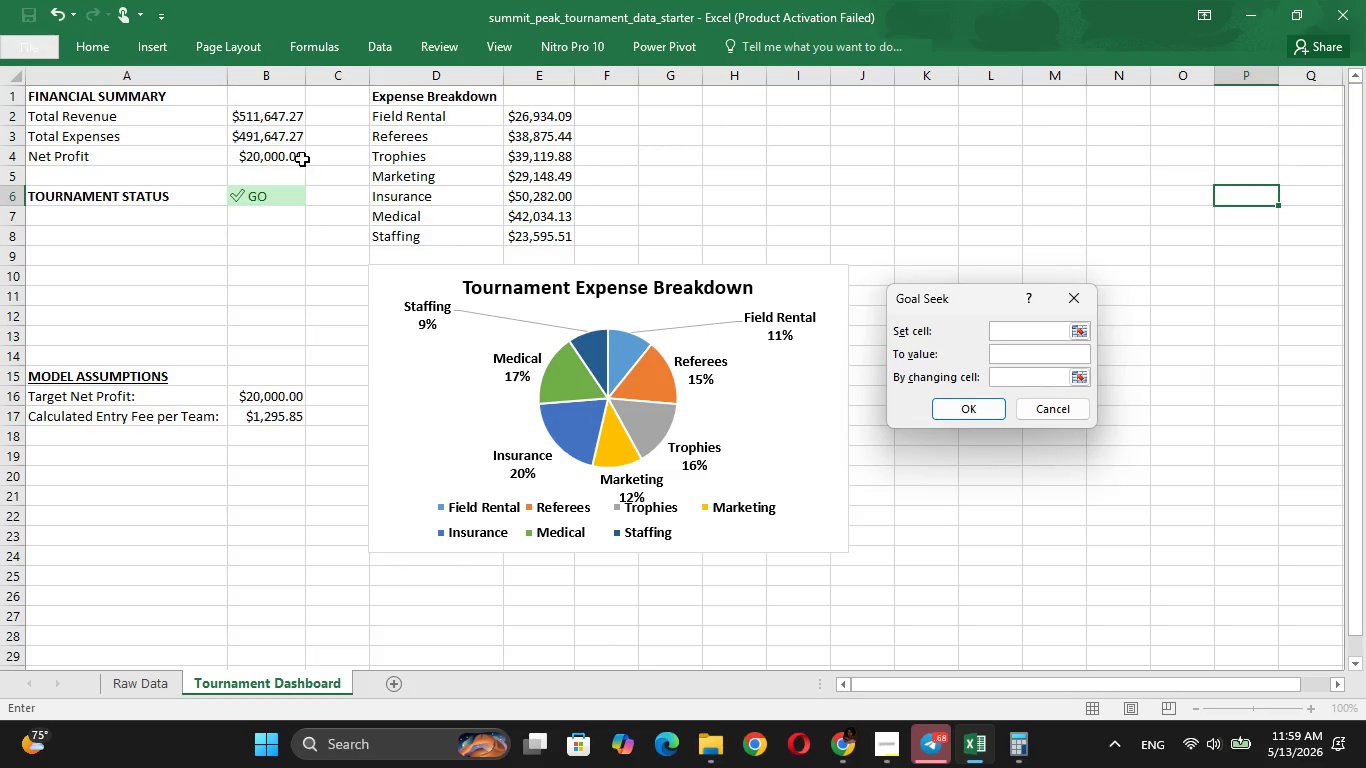 
left_click([297, 159])
 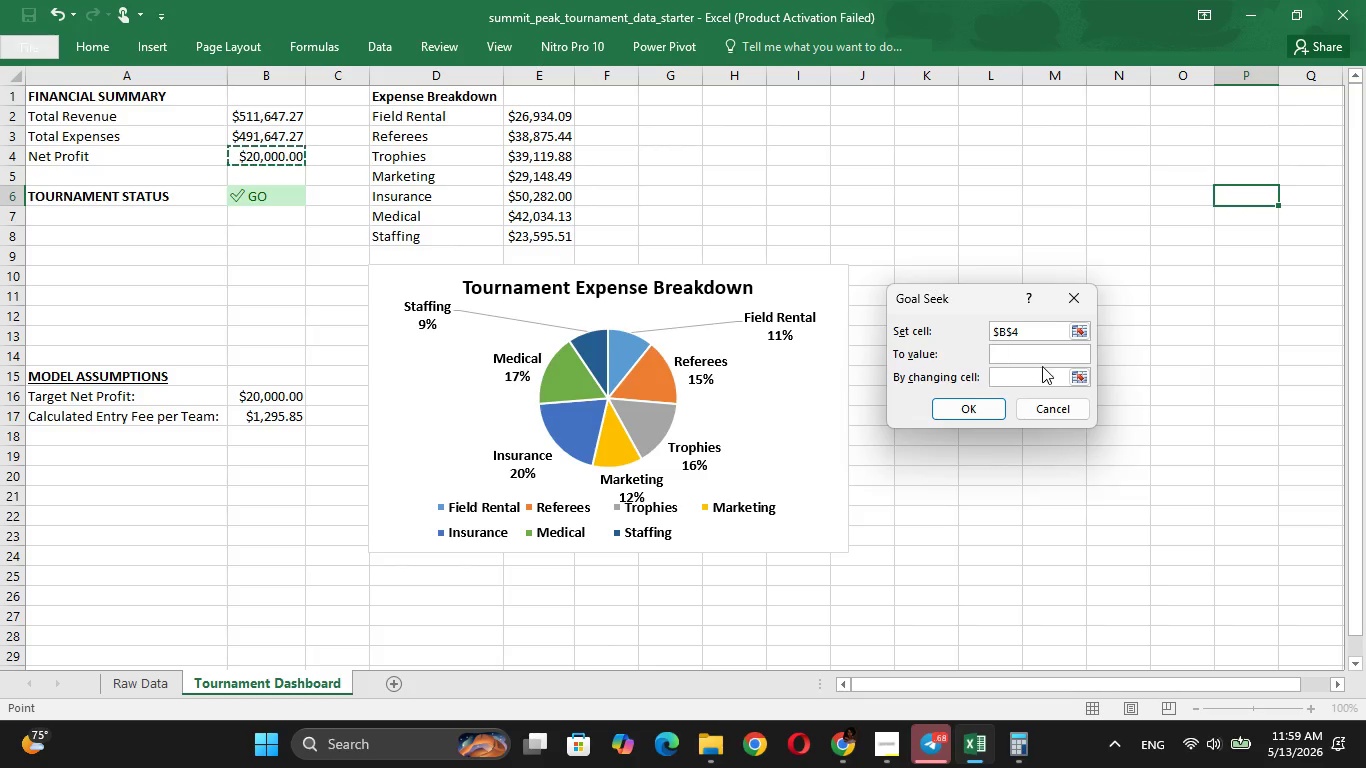 
left_click([1021, 353])
 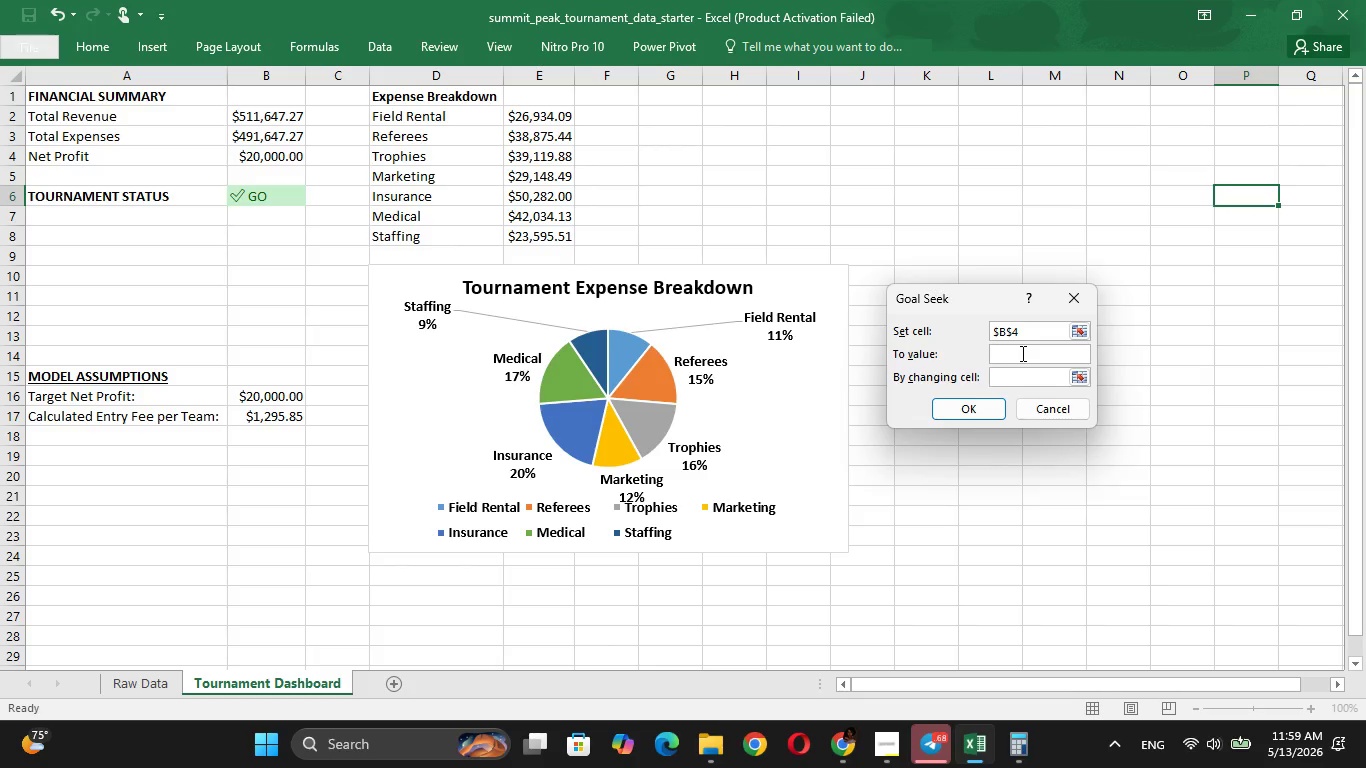 
type(2000)
 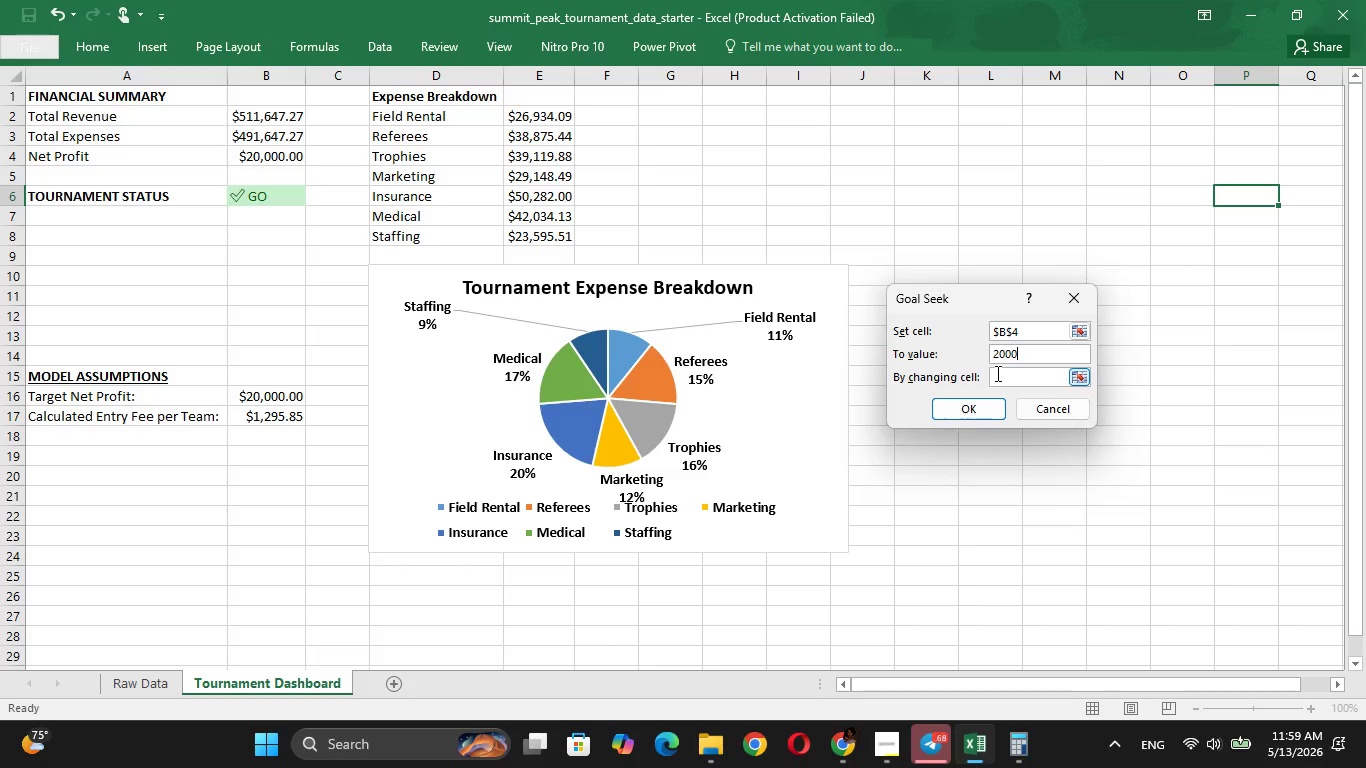 
left_click([996, 373])
 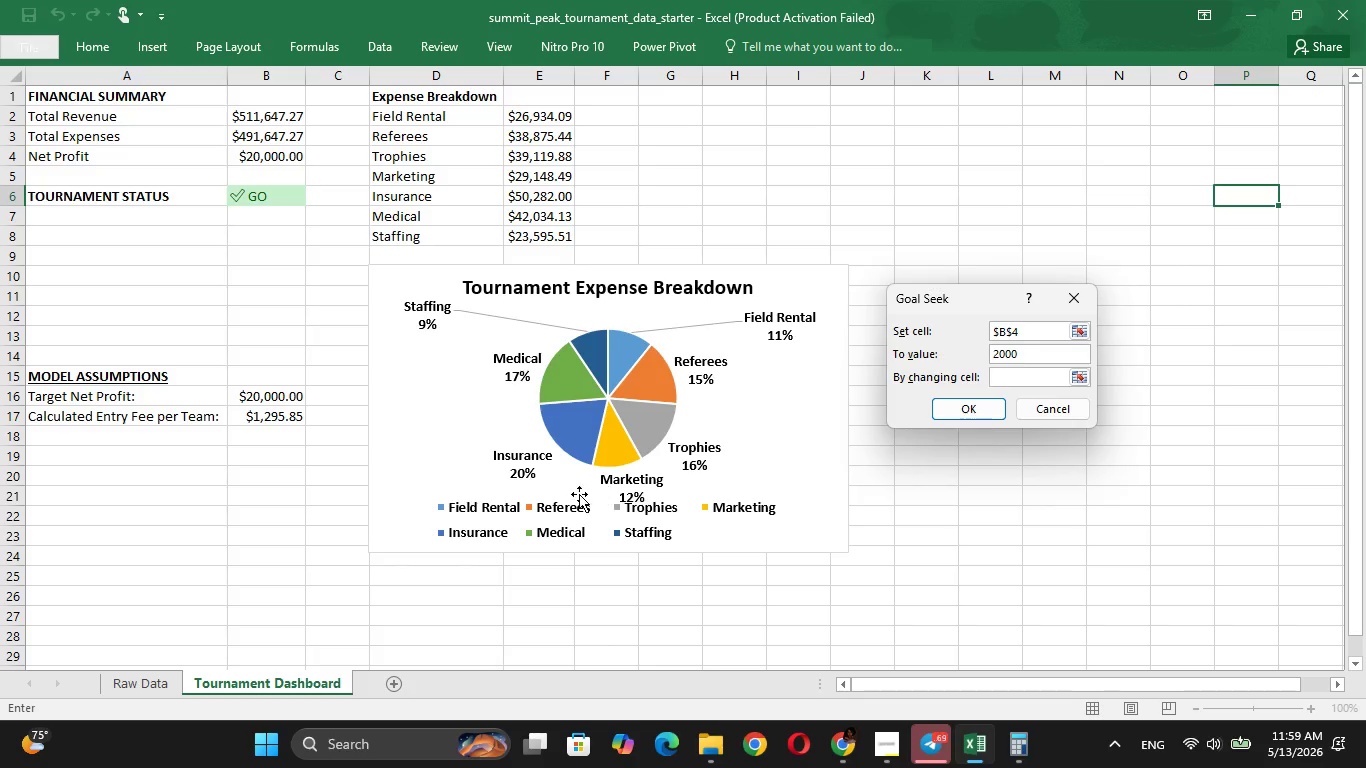 
left_click([169, 689])
 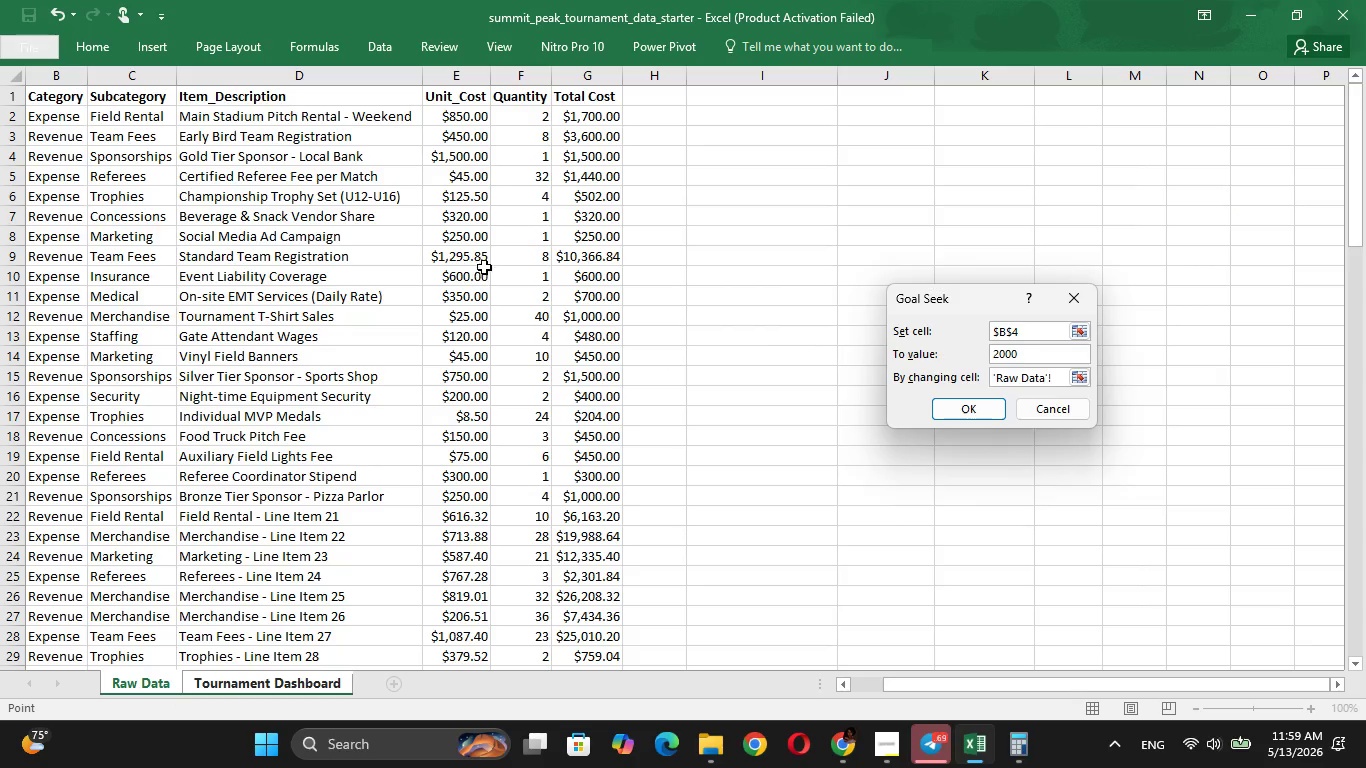 
left_click([480, 257])
 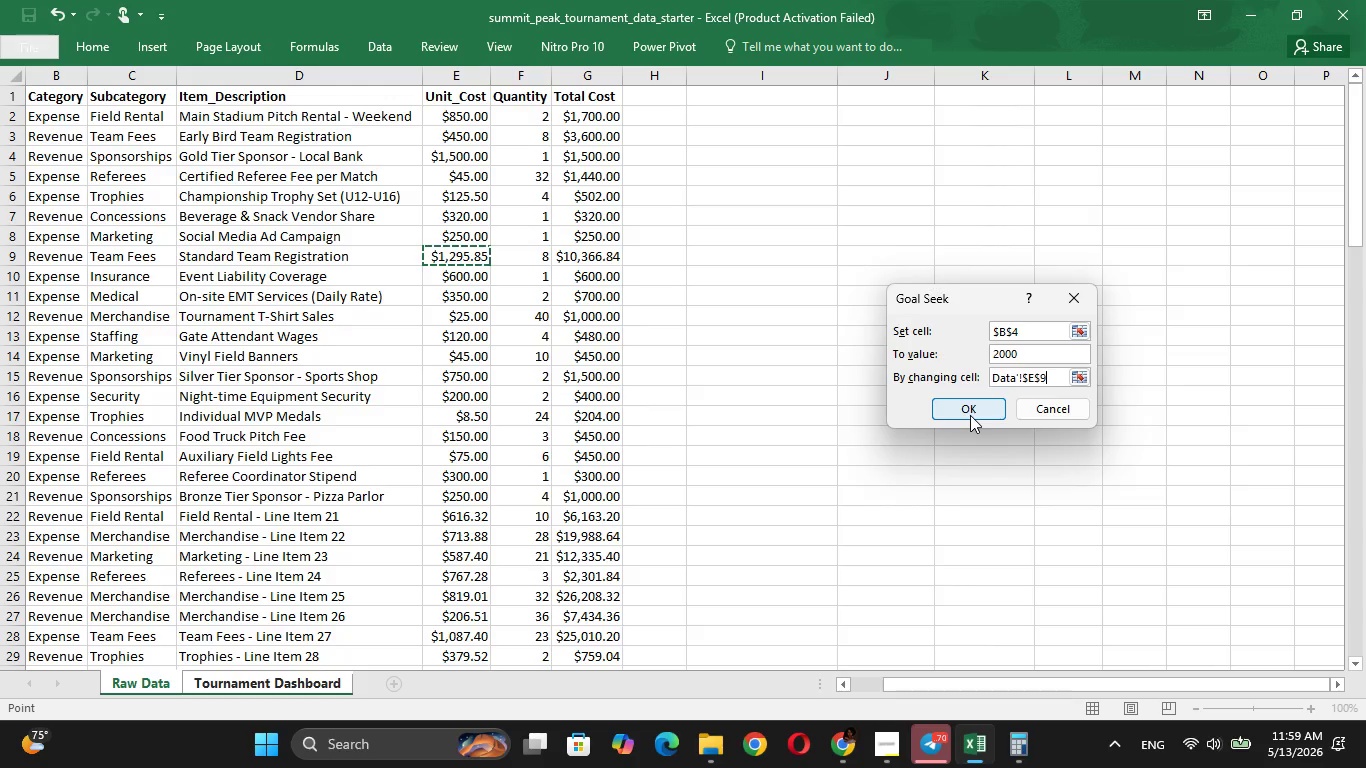 
left_click([970, 415])
 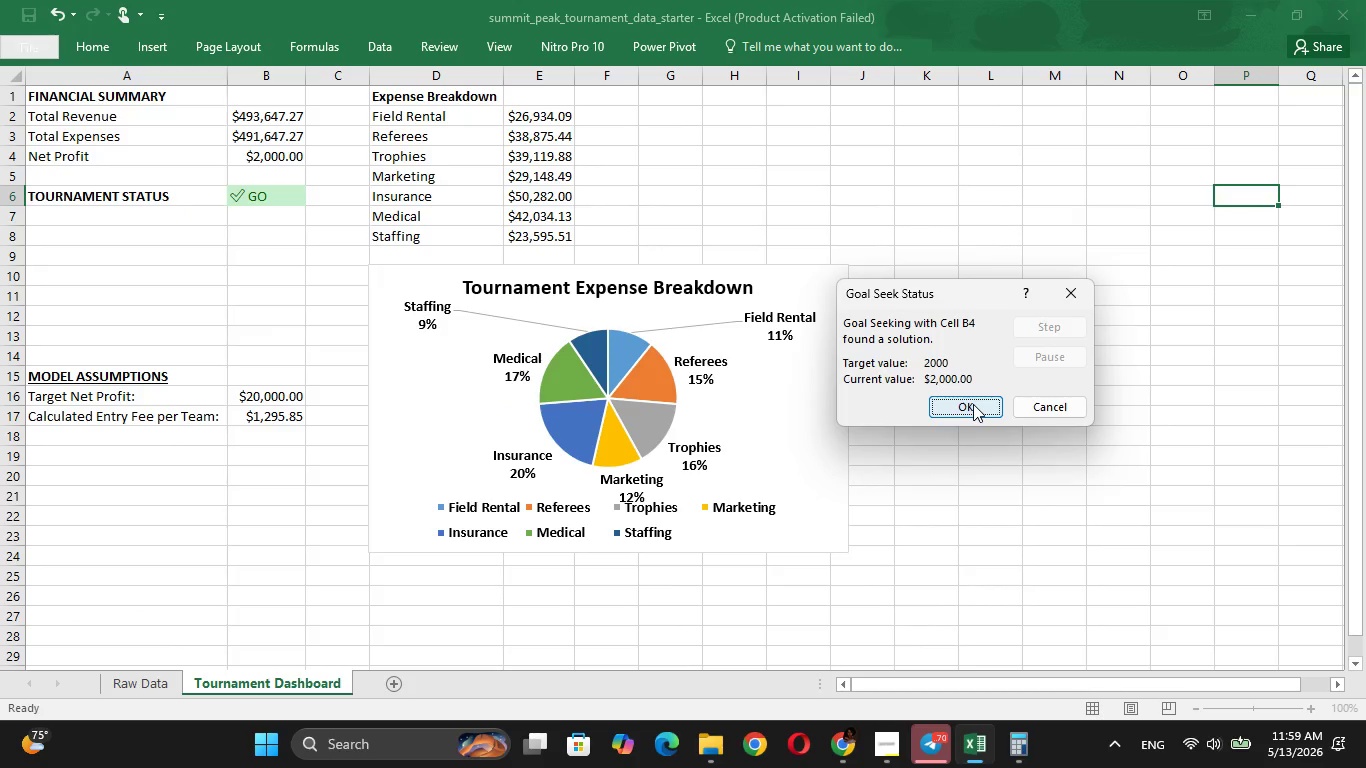 
wait(6.14)
 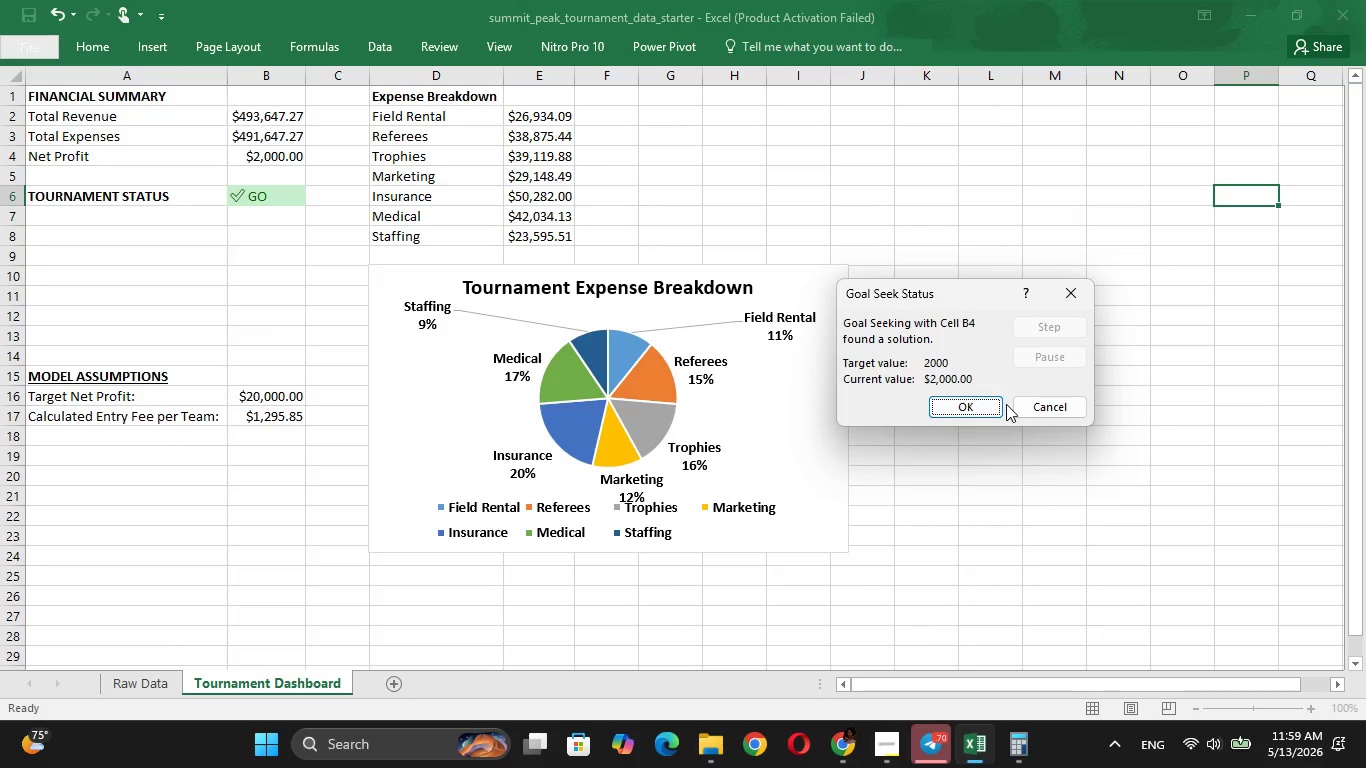 
left_click([973, 404])
 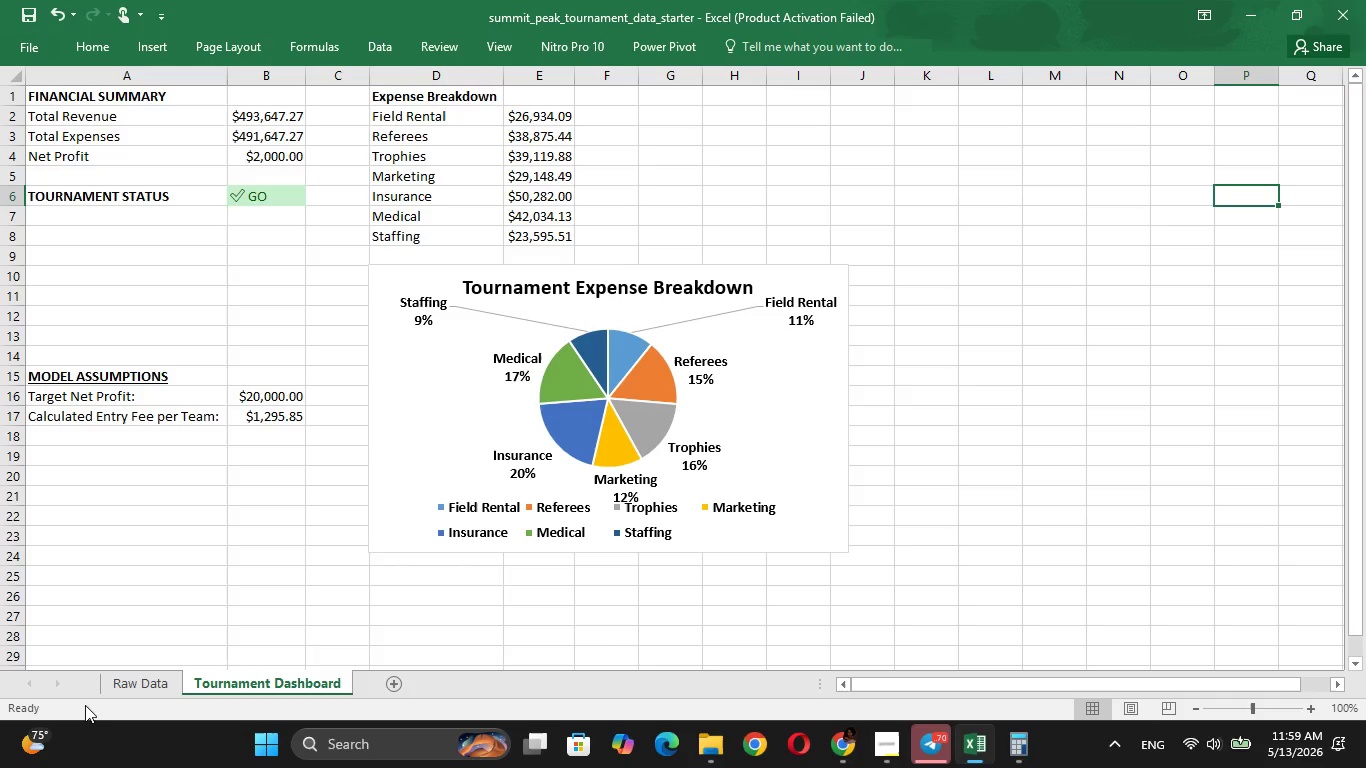 
wait(5.73)
 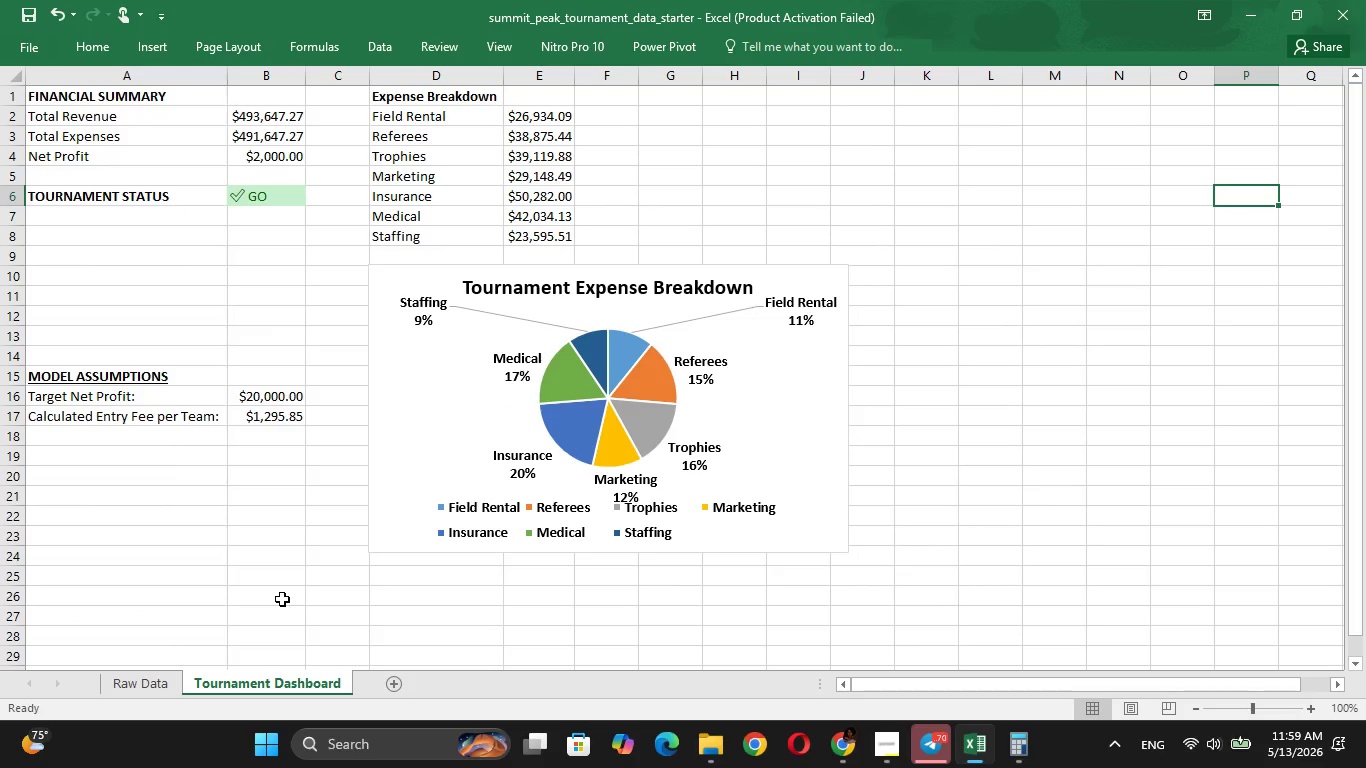 
left_click([129, 682])
 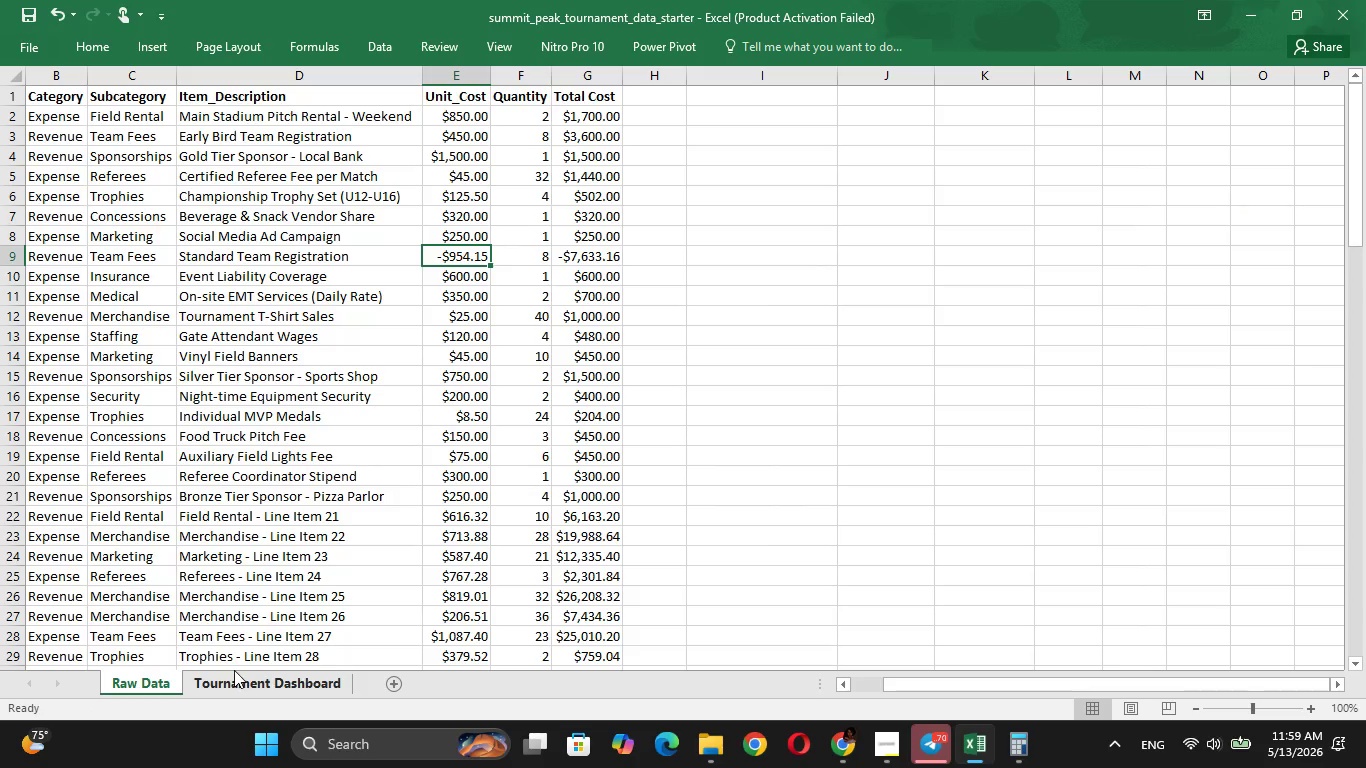 
left_click([234, 670])
 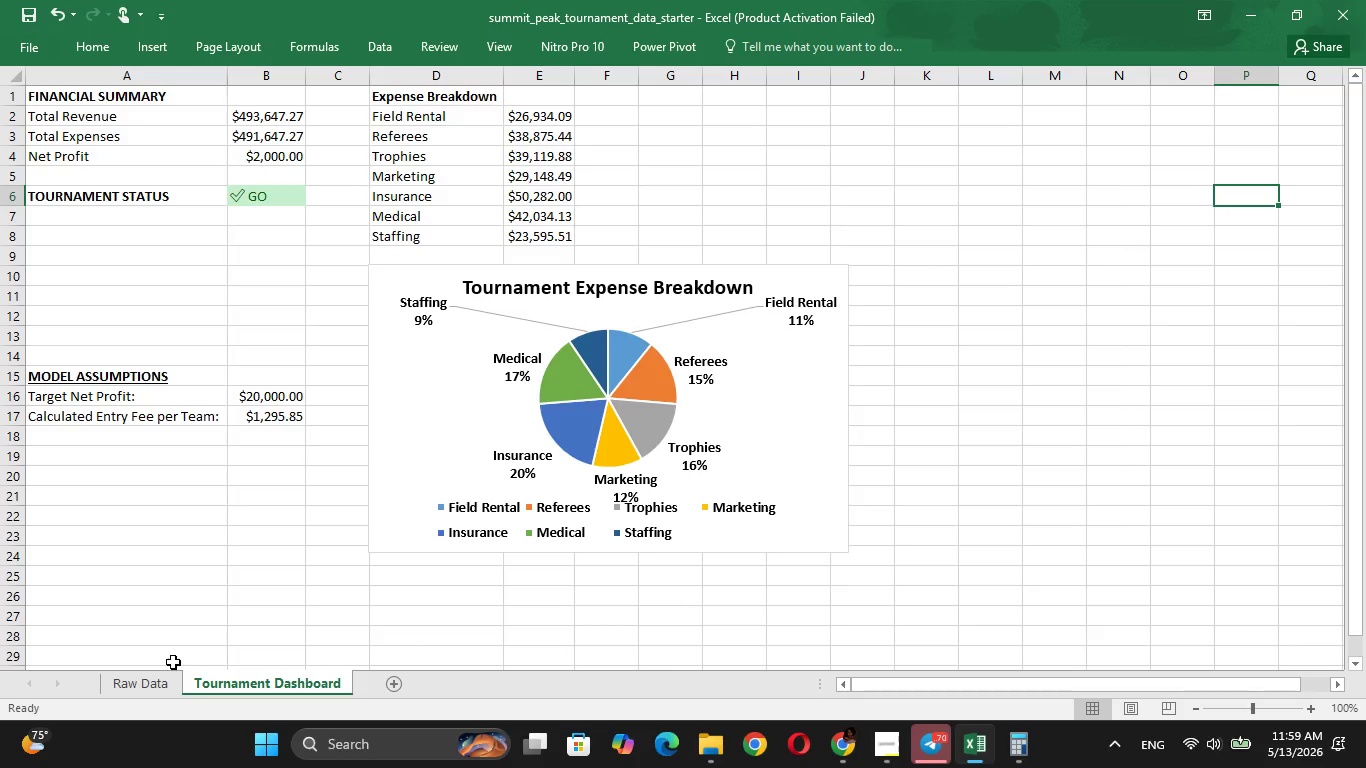 
left_click([157, 688])
 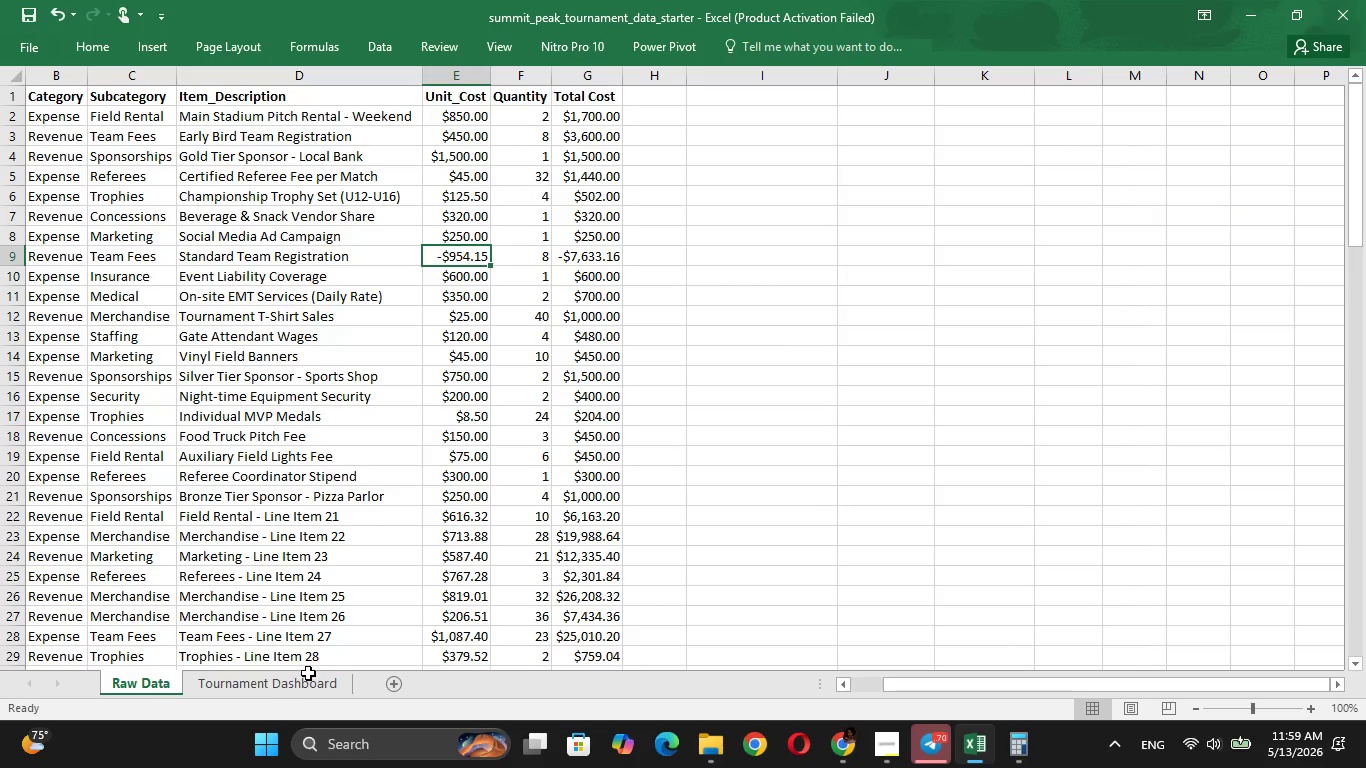 
left_click([276, 686])
 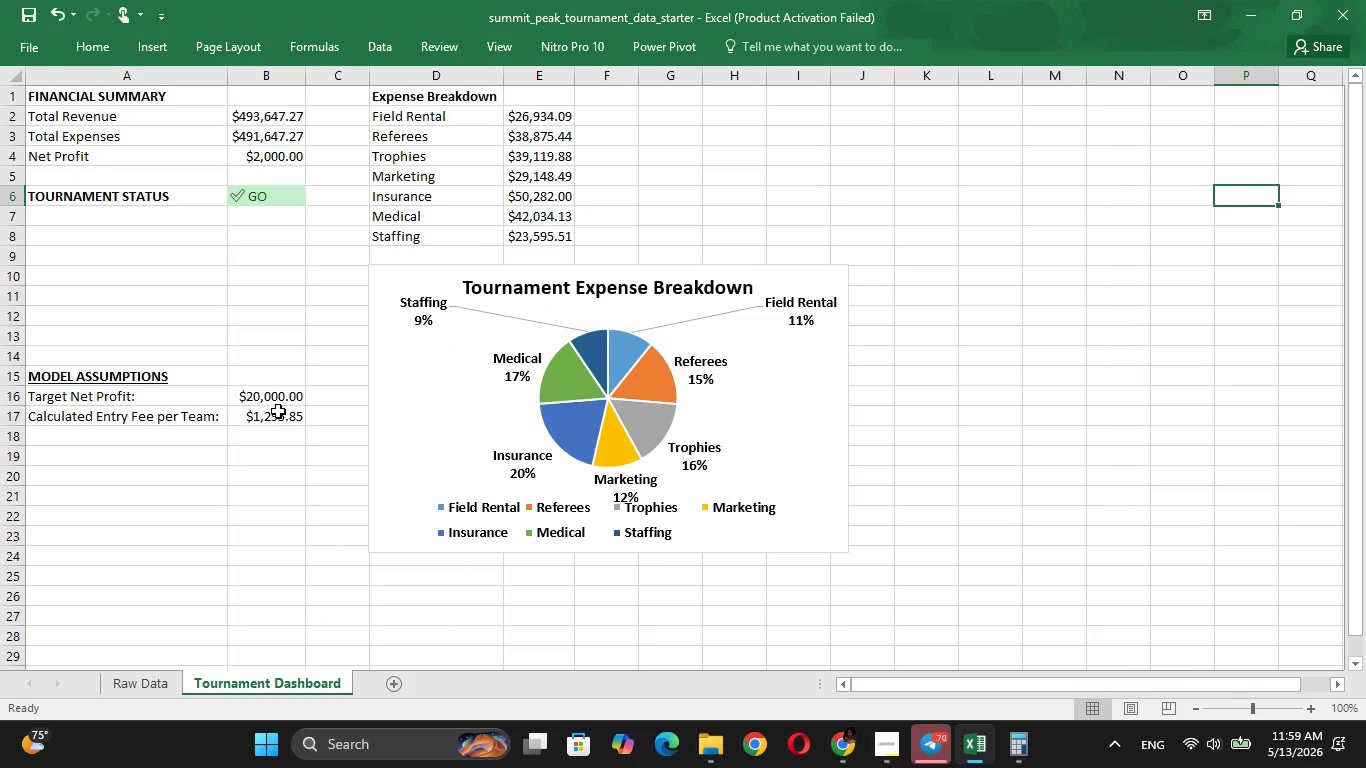 
left_click([278, 411])
 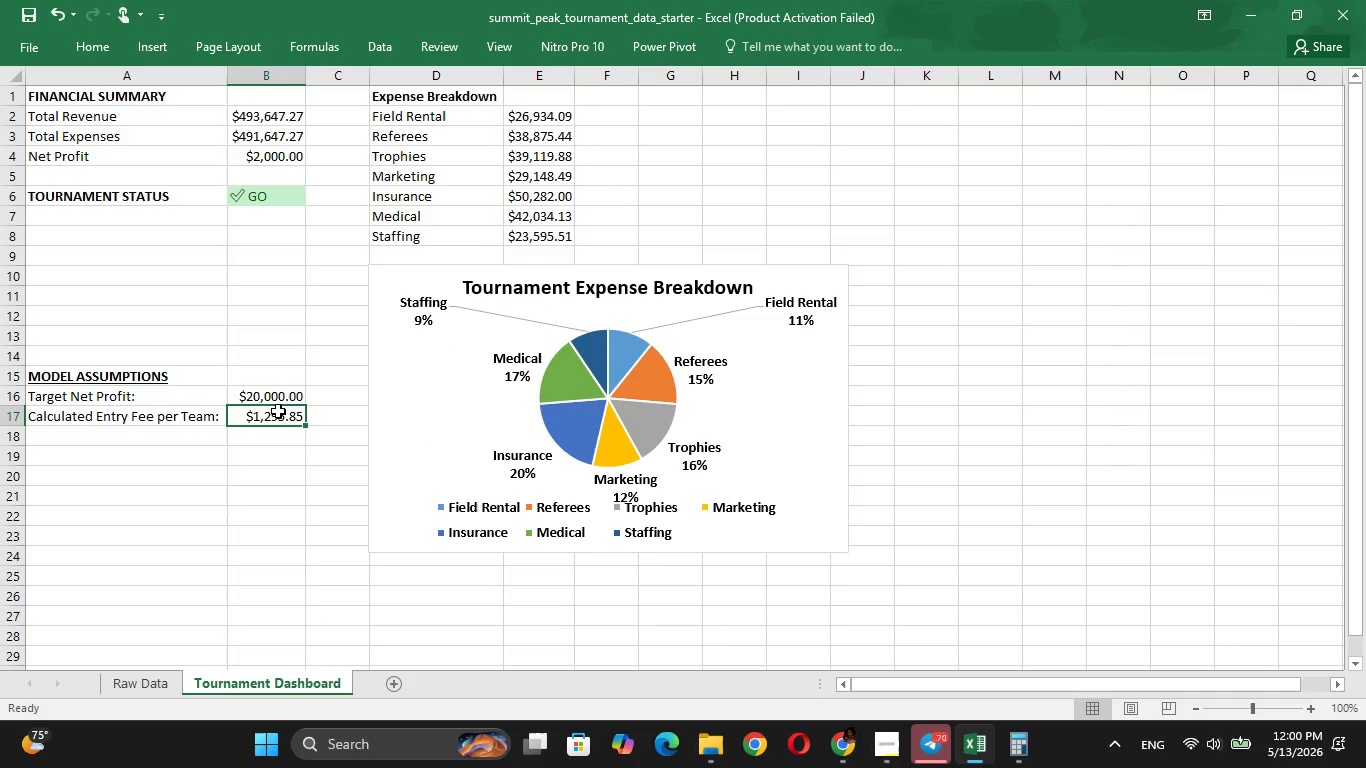 
key(Backspace)
 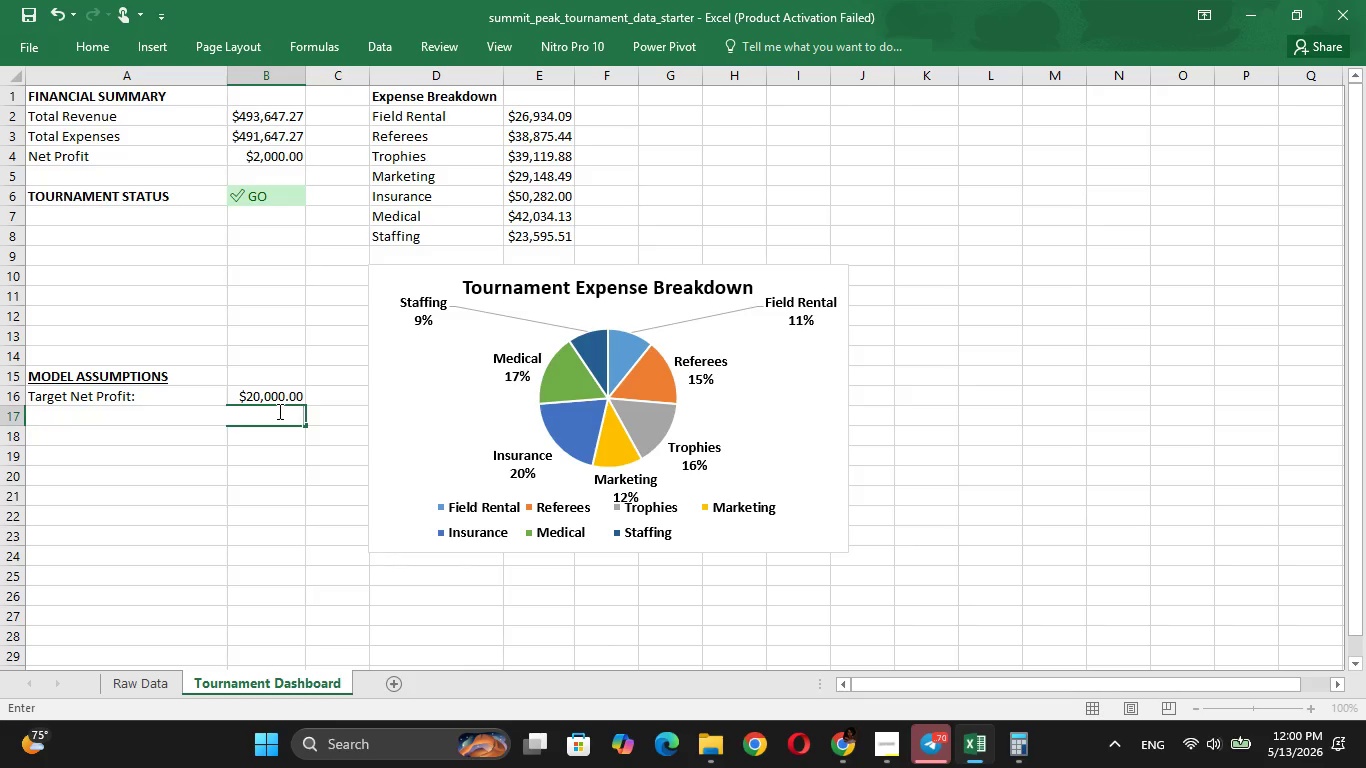 
key(Equal)
 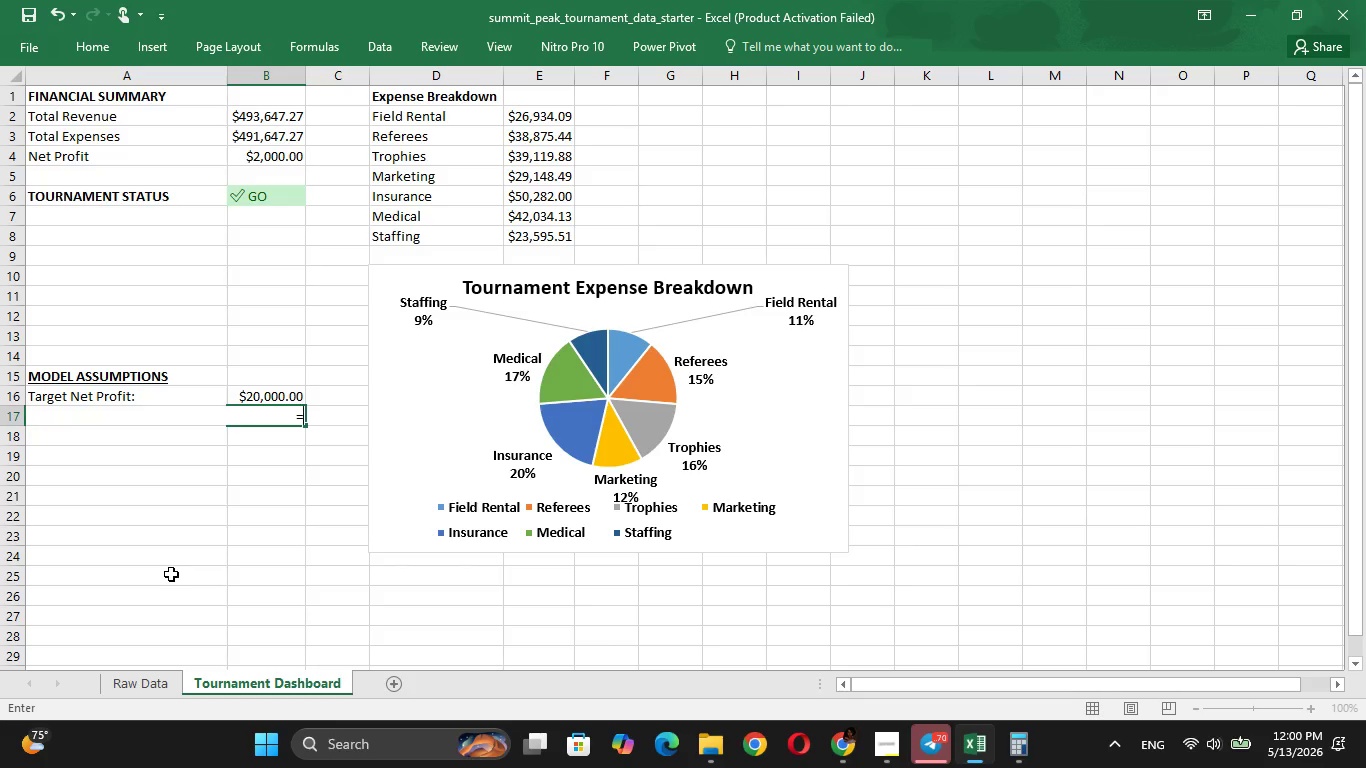 
left_click([149, 686])
 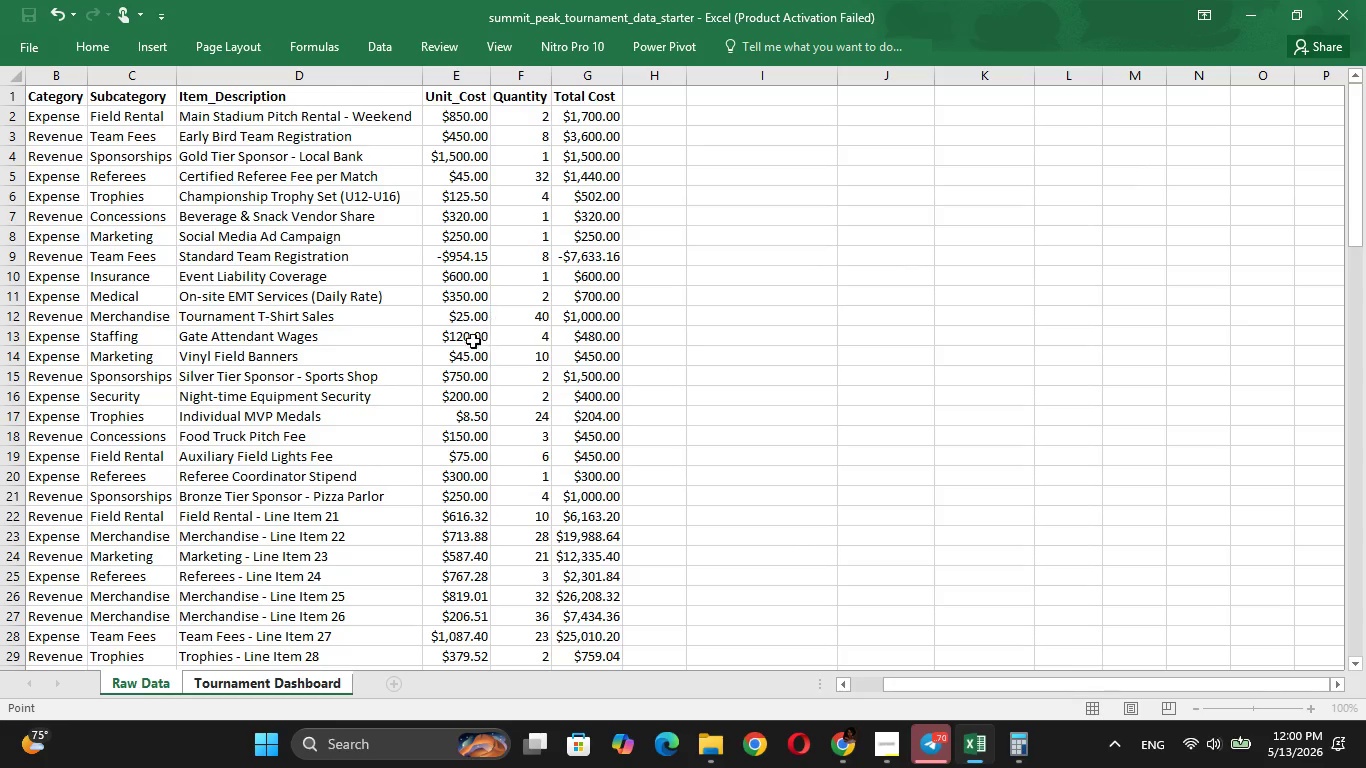 
left_click([464, 259])
 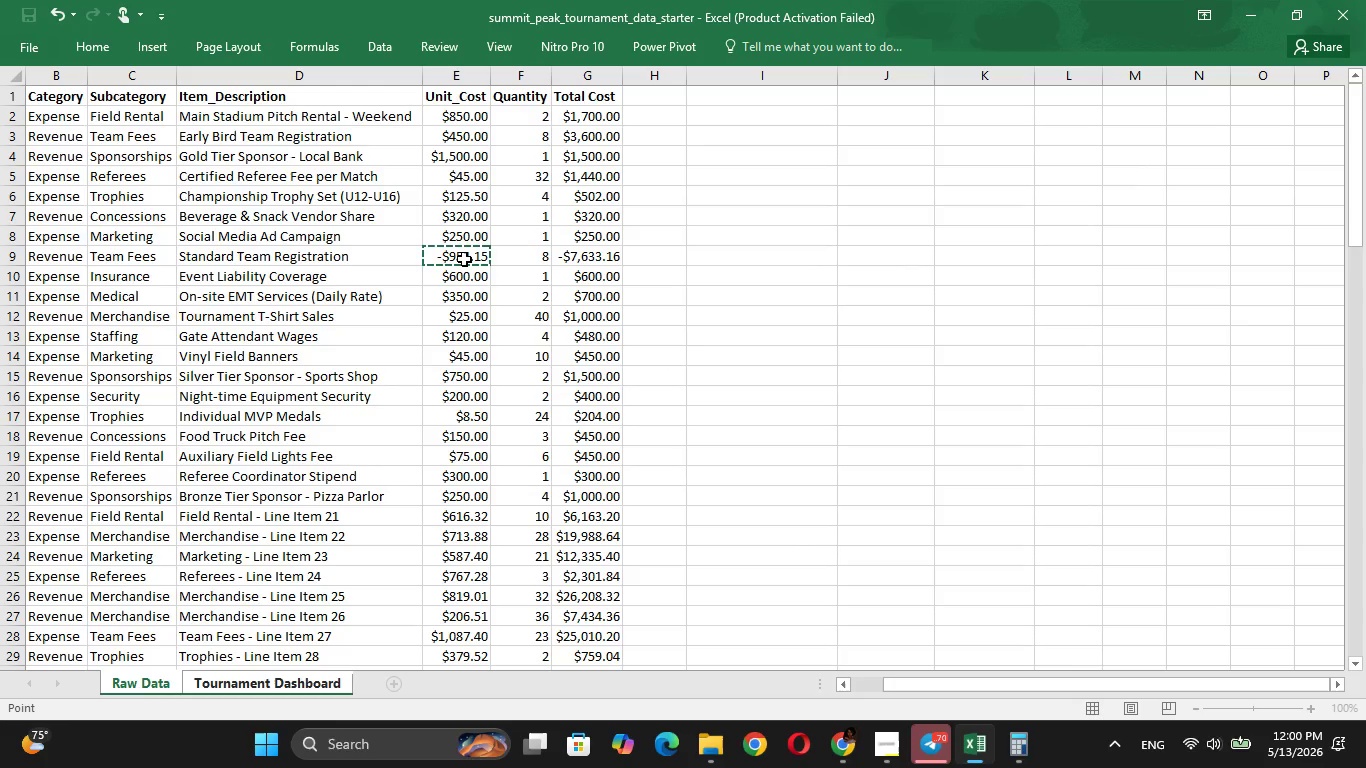 
key(Enter)
 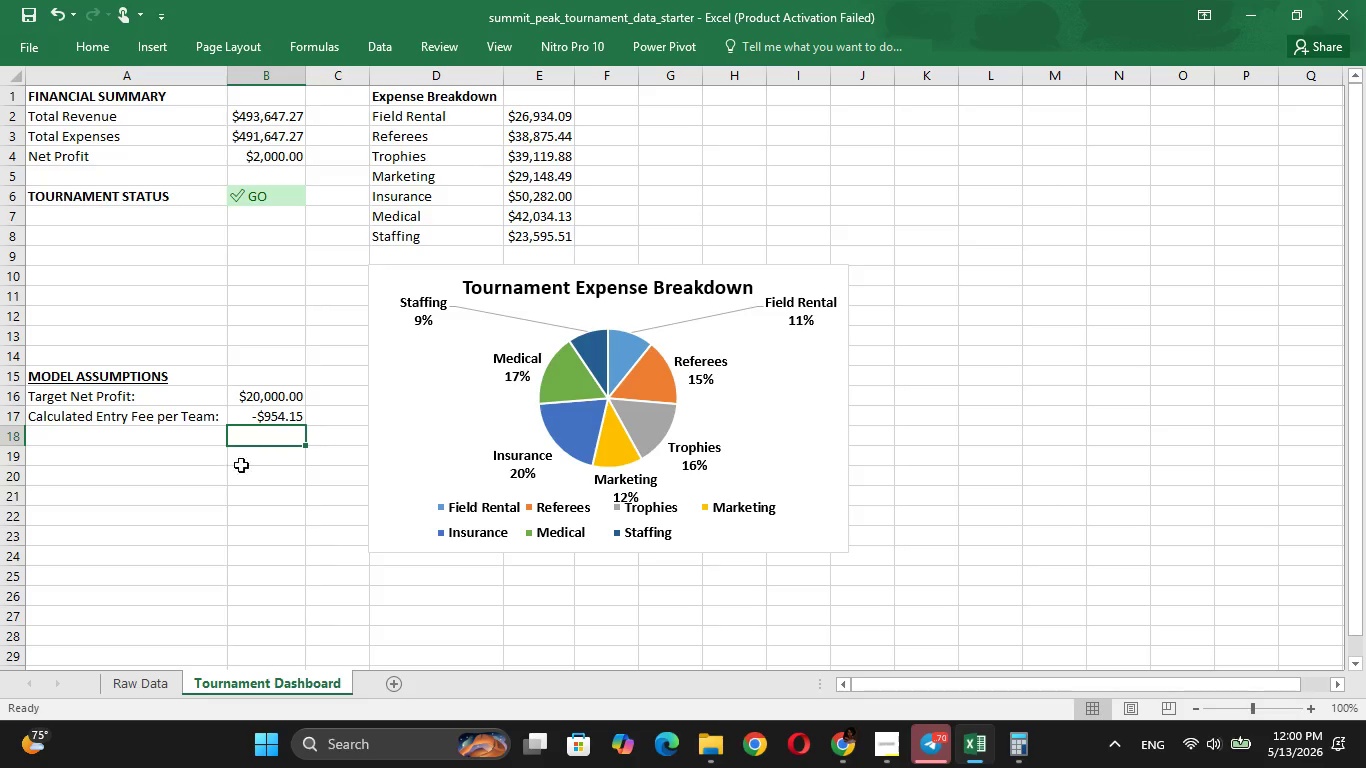 
left_click([227, 487])
 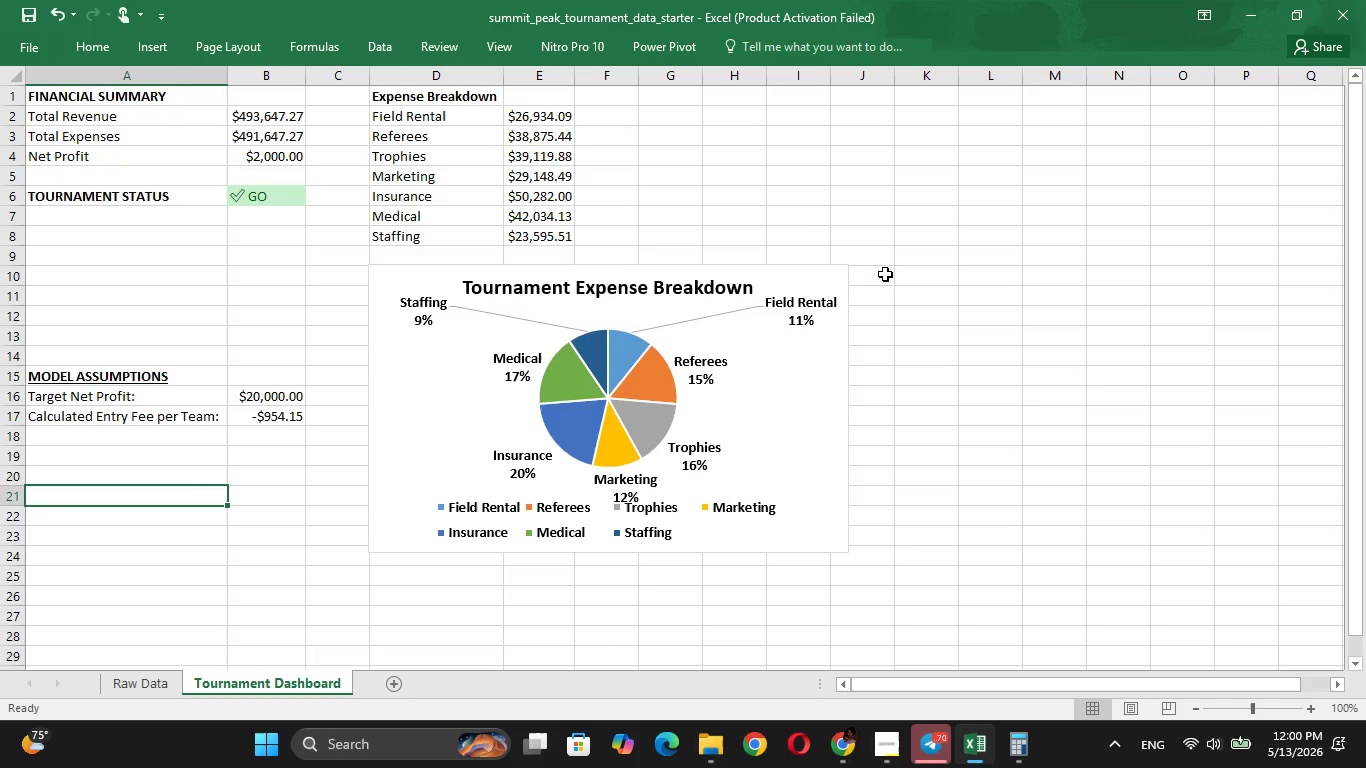 
wait(16.5)
 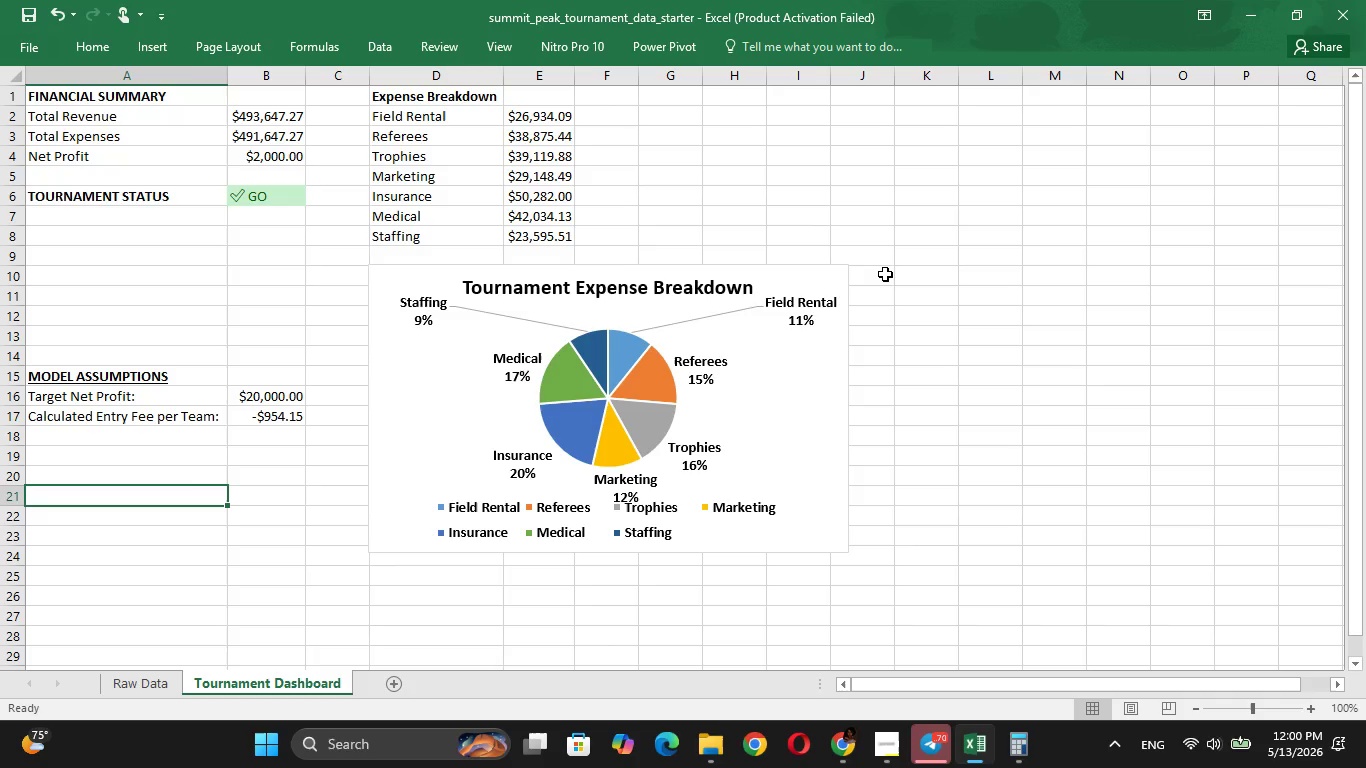 
left_click([293, 397])
 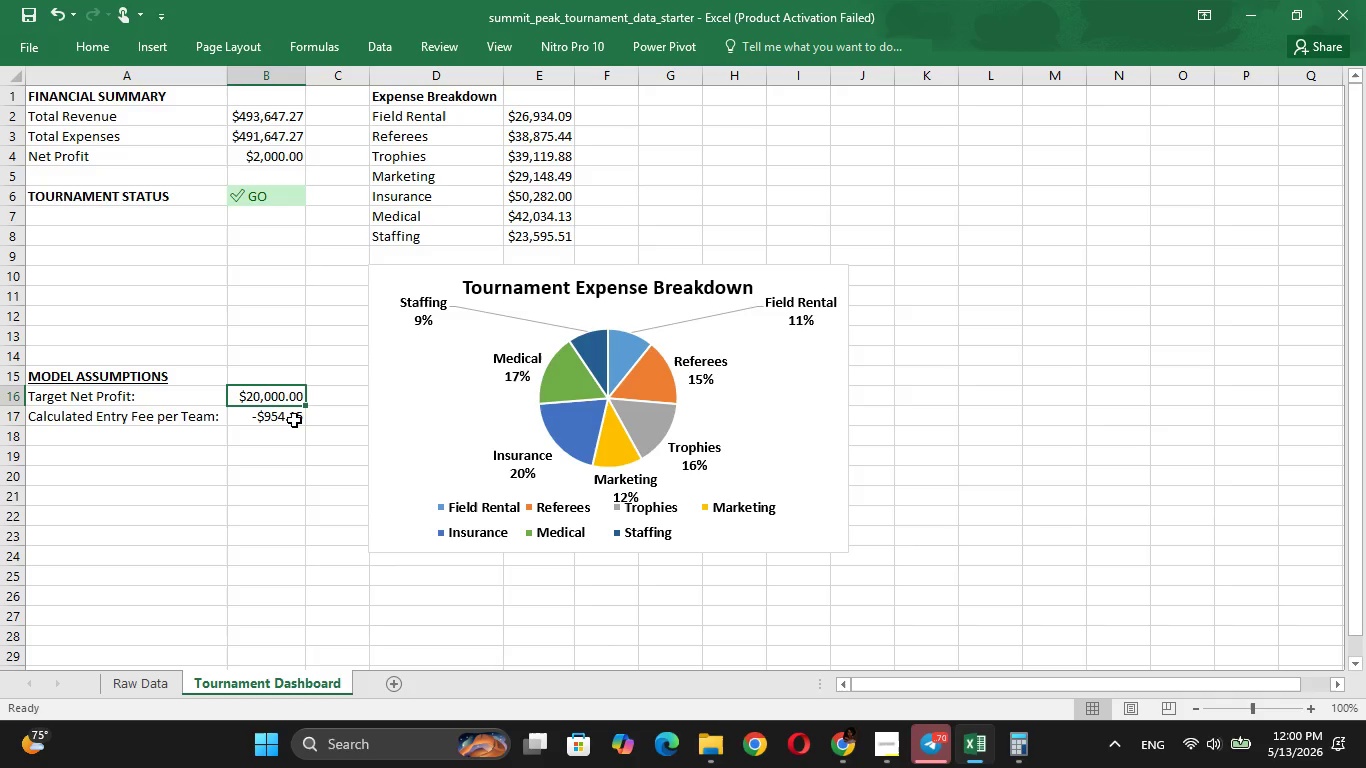 
left_click([294, 421])
 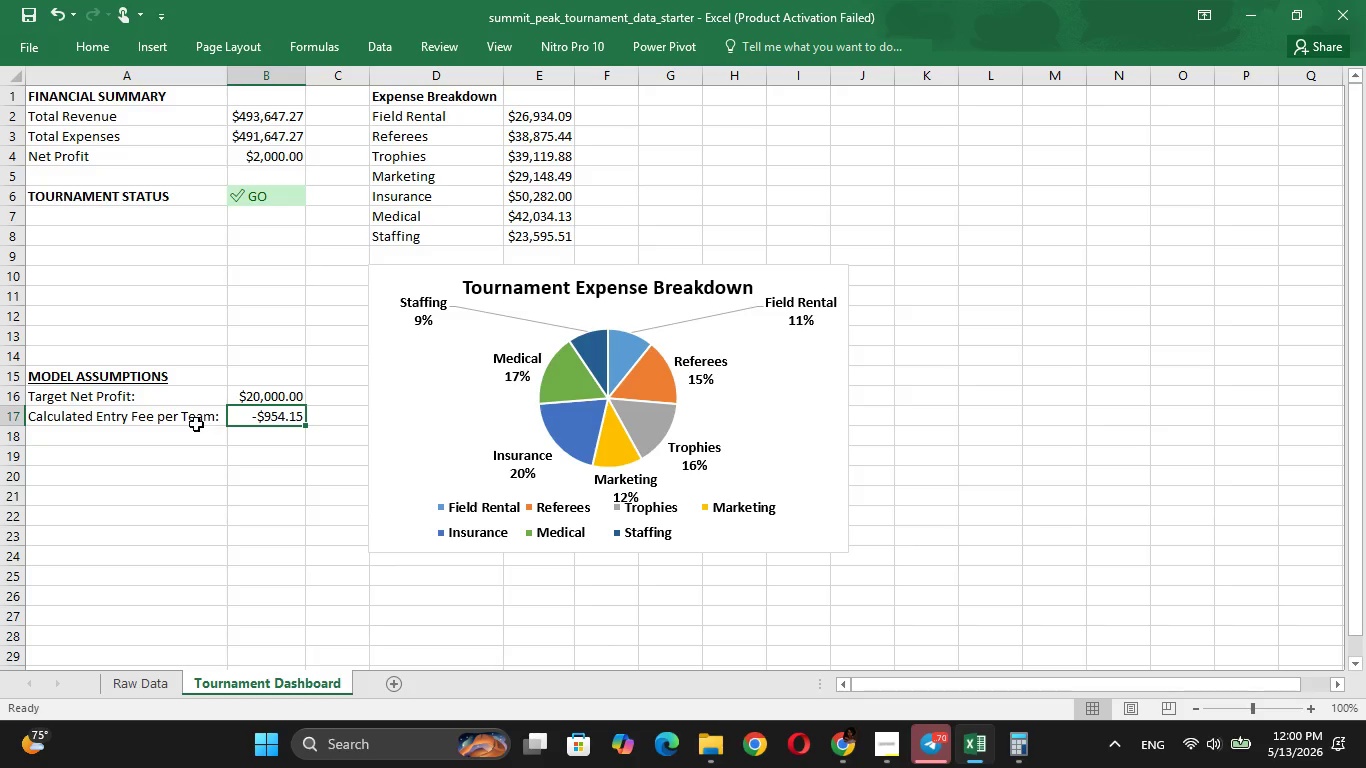 
left_click([190, 425])
 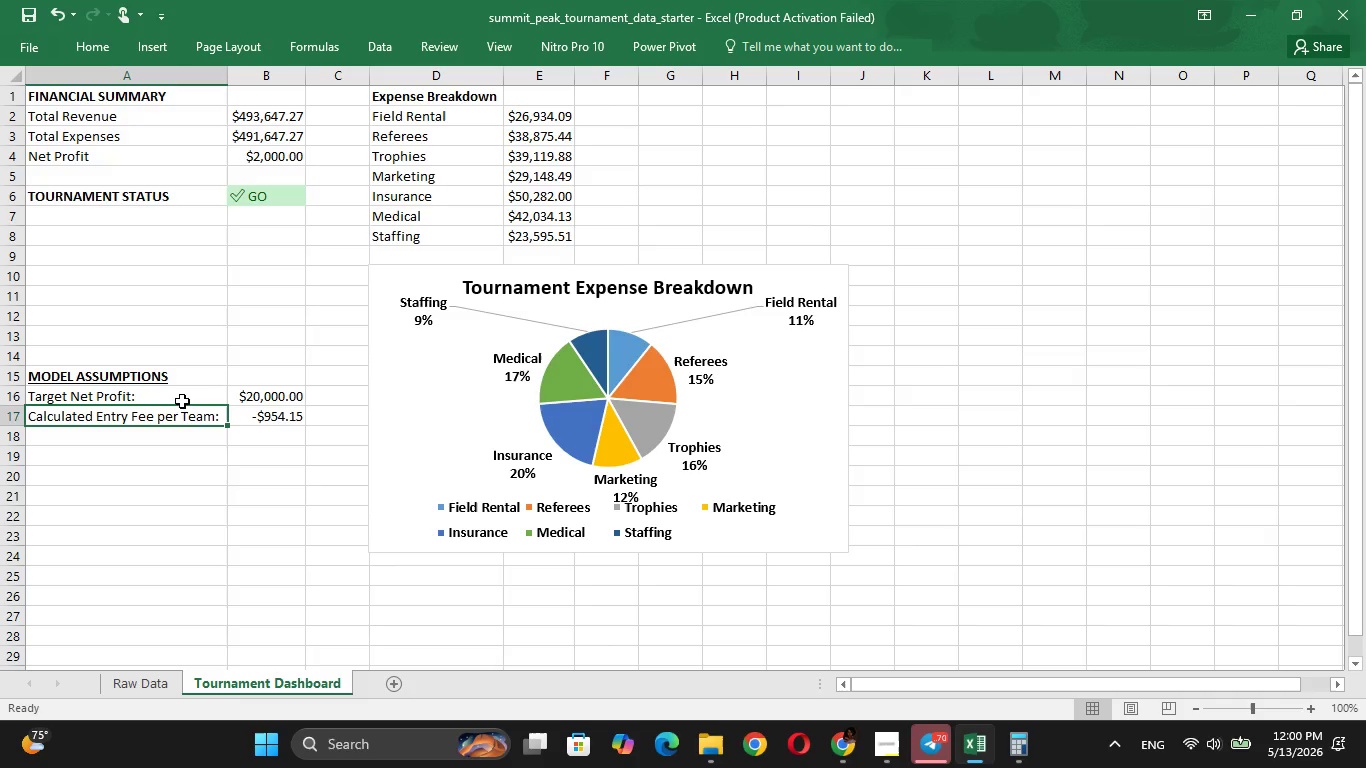 
left_click([182, 401])
 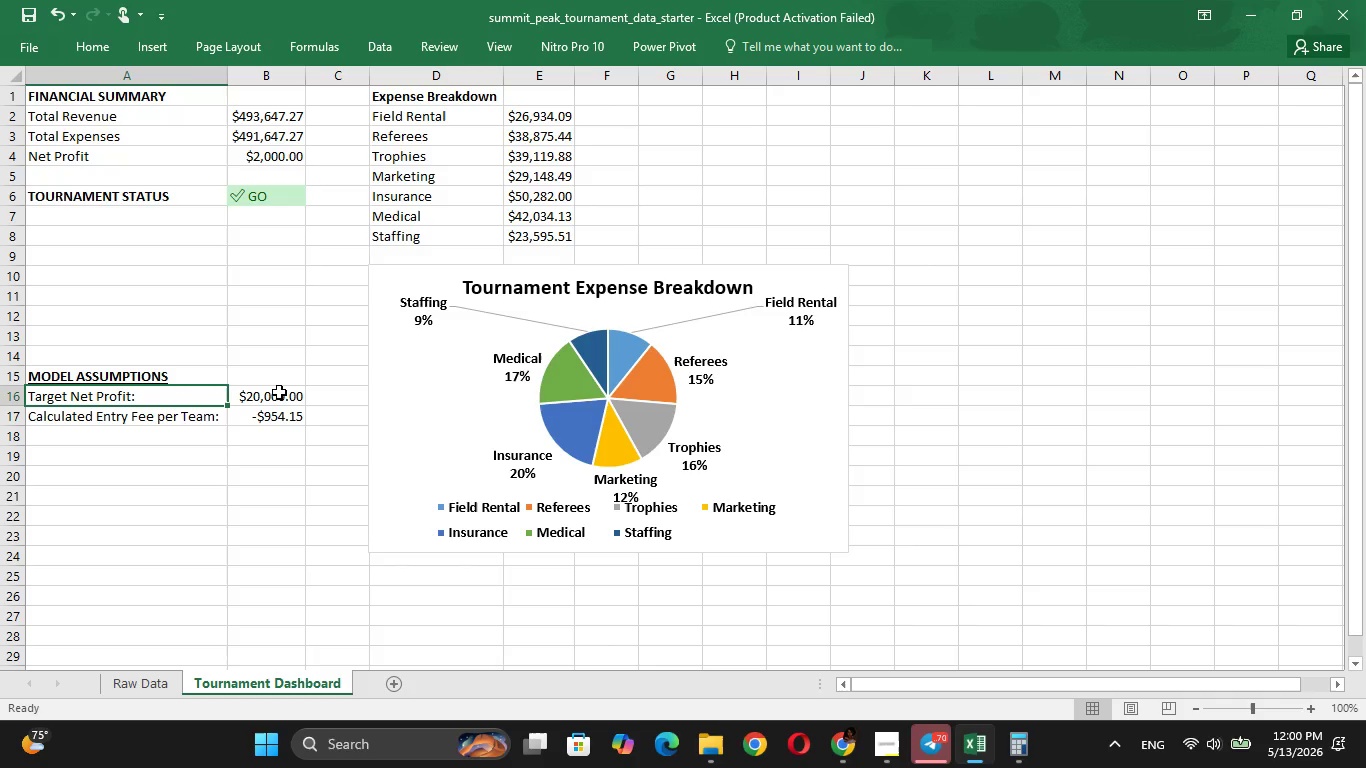 
left_click([279, 392])
 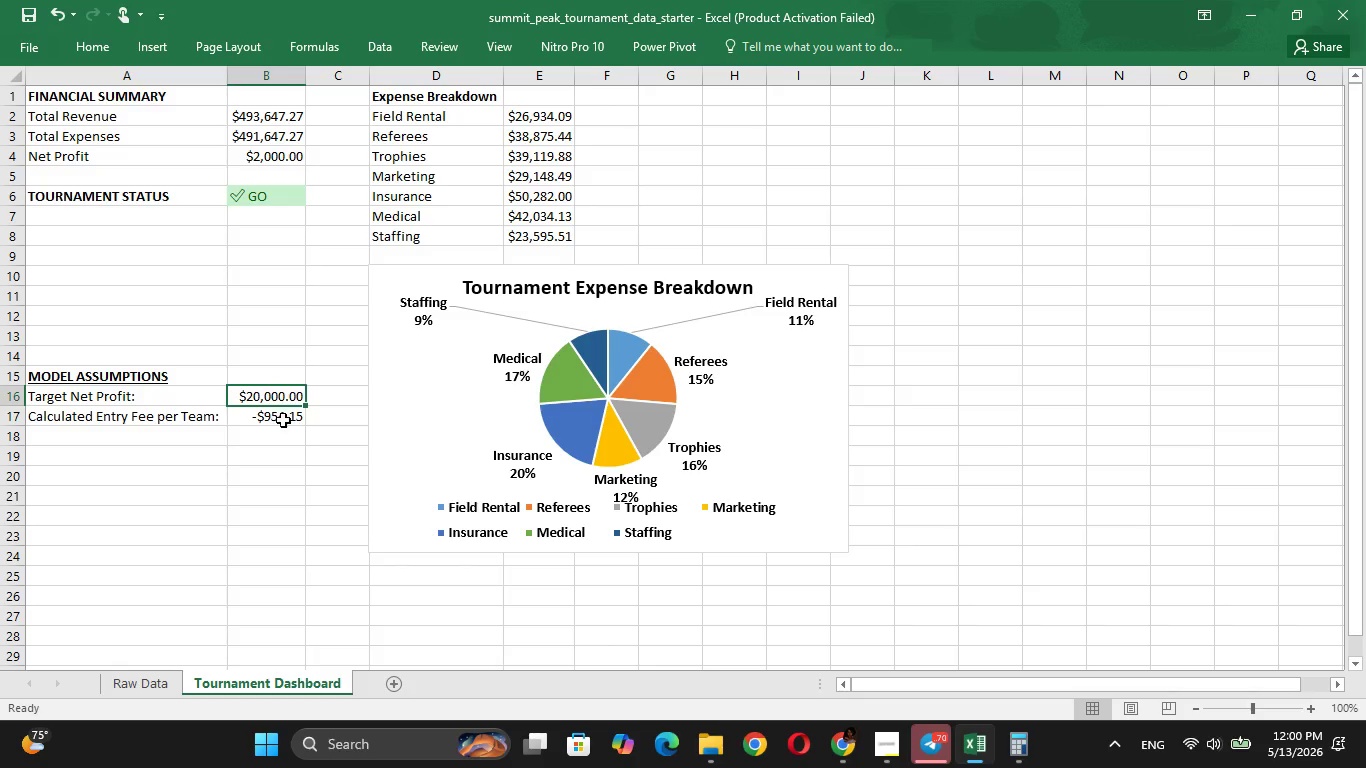 
left_click([283, 423])
 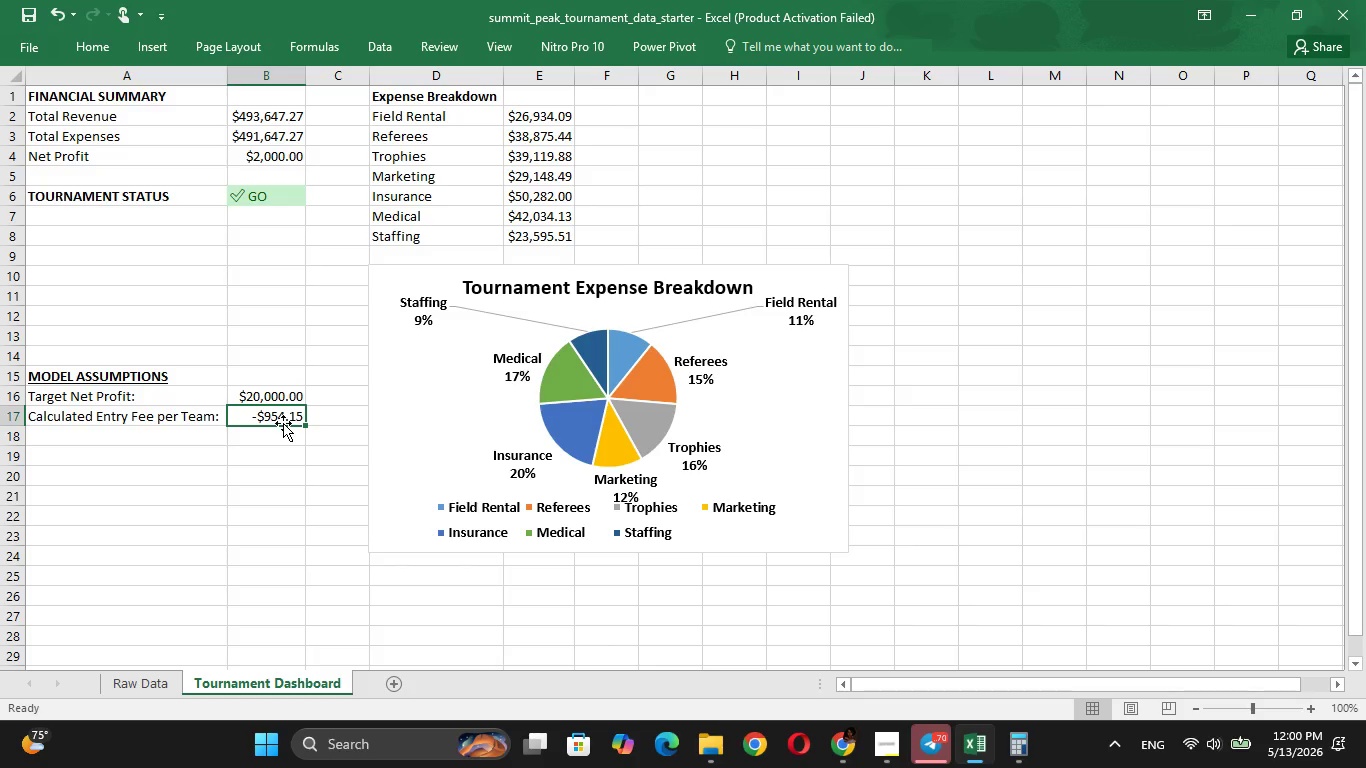 
wait(16.2)
 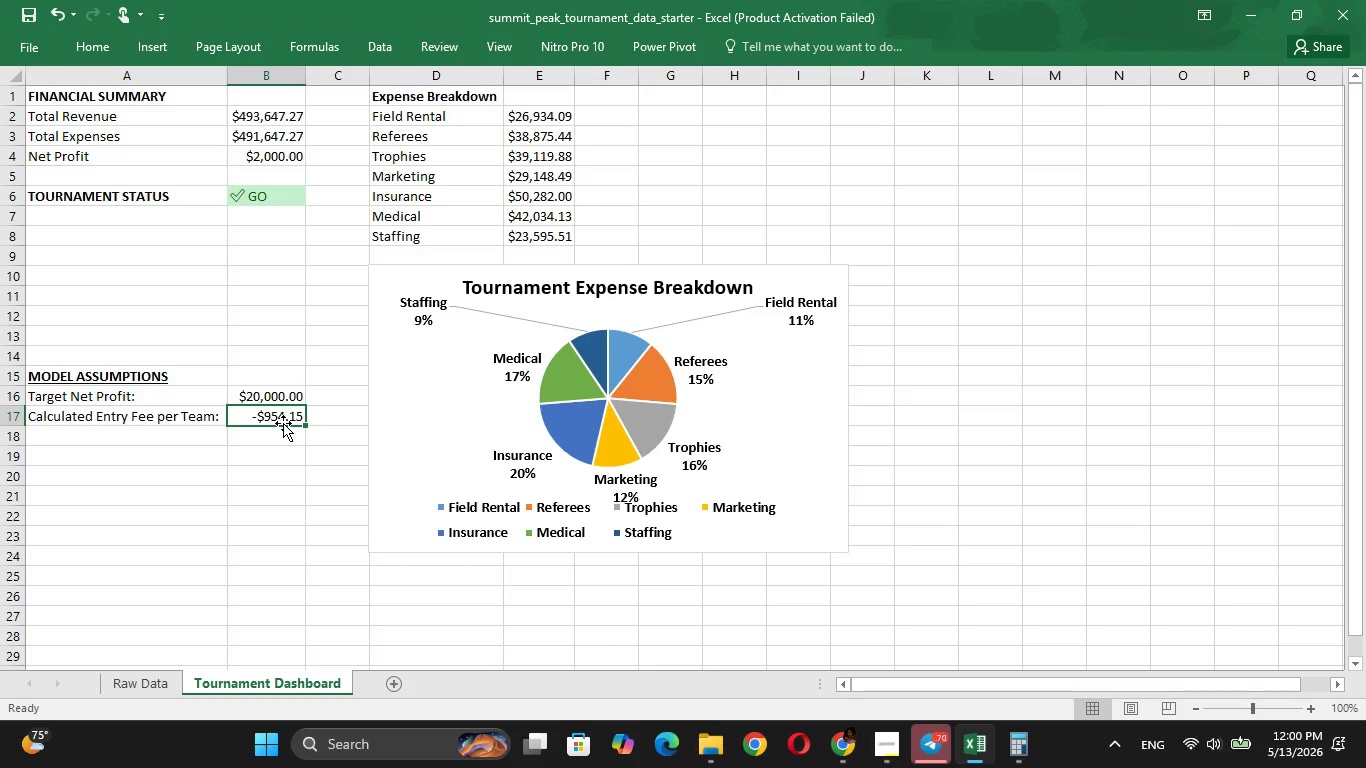 
left_click([81, 463])
 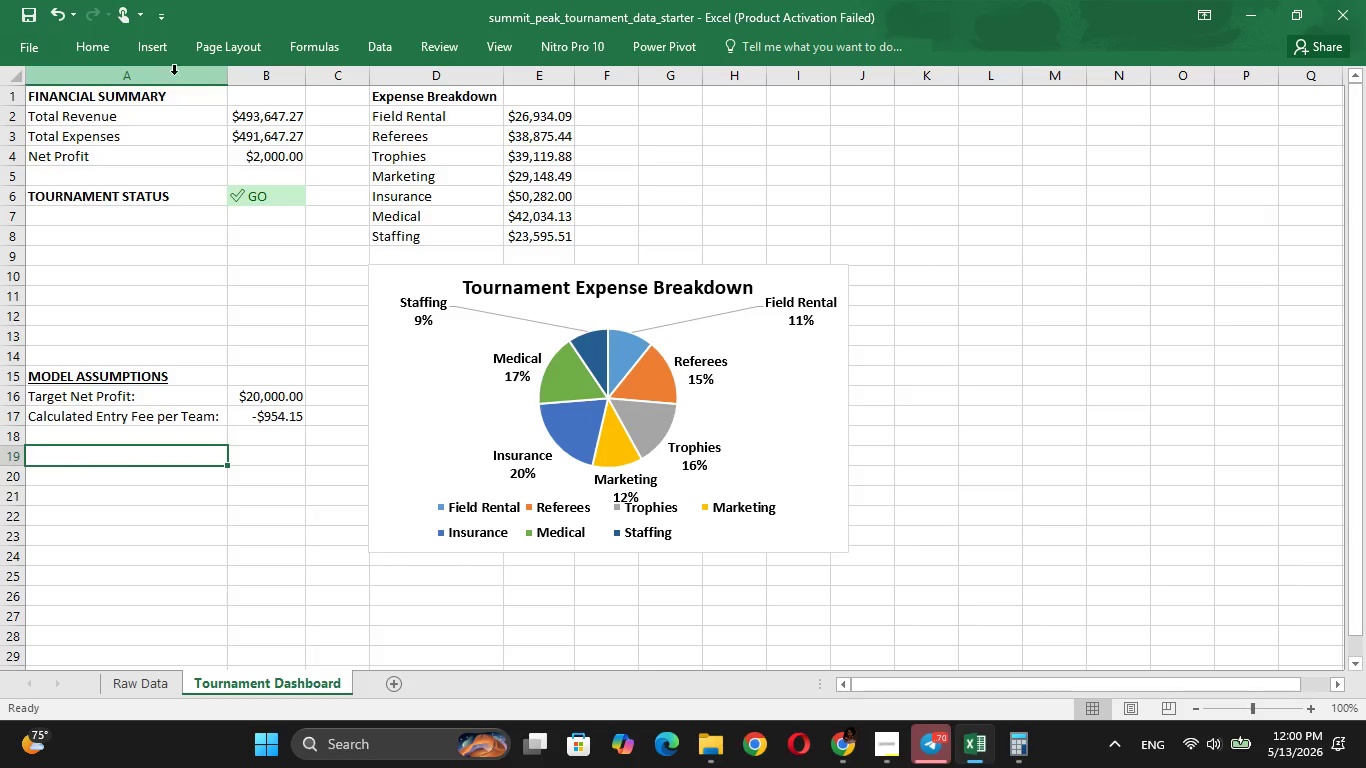 
left_click([157, 49])
 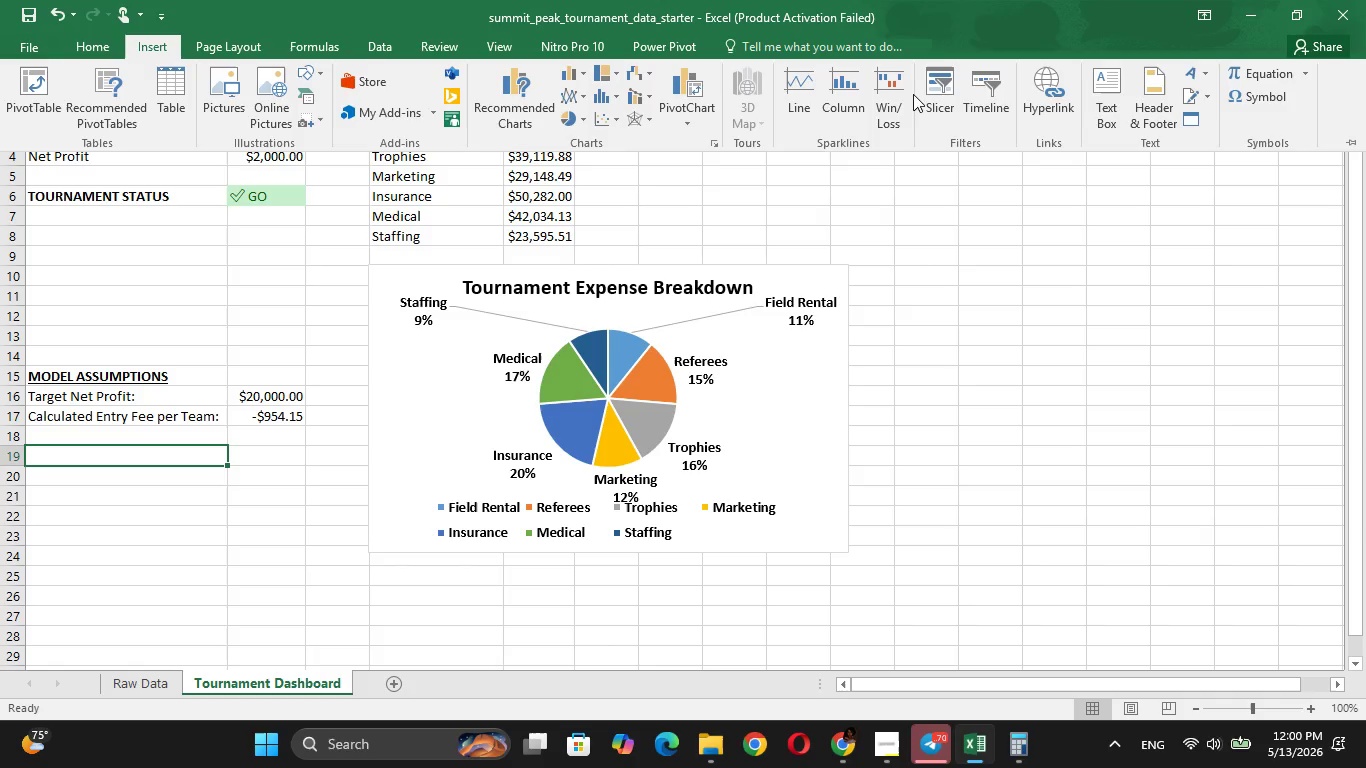 
left_click([1108, 90])
 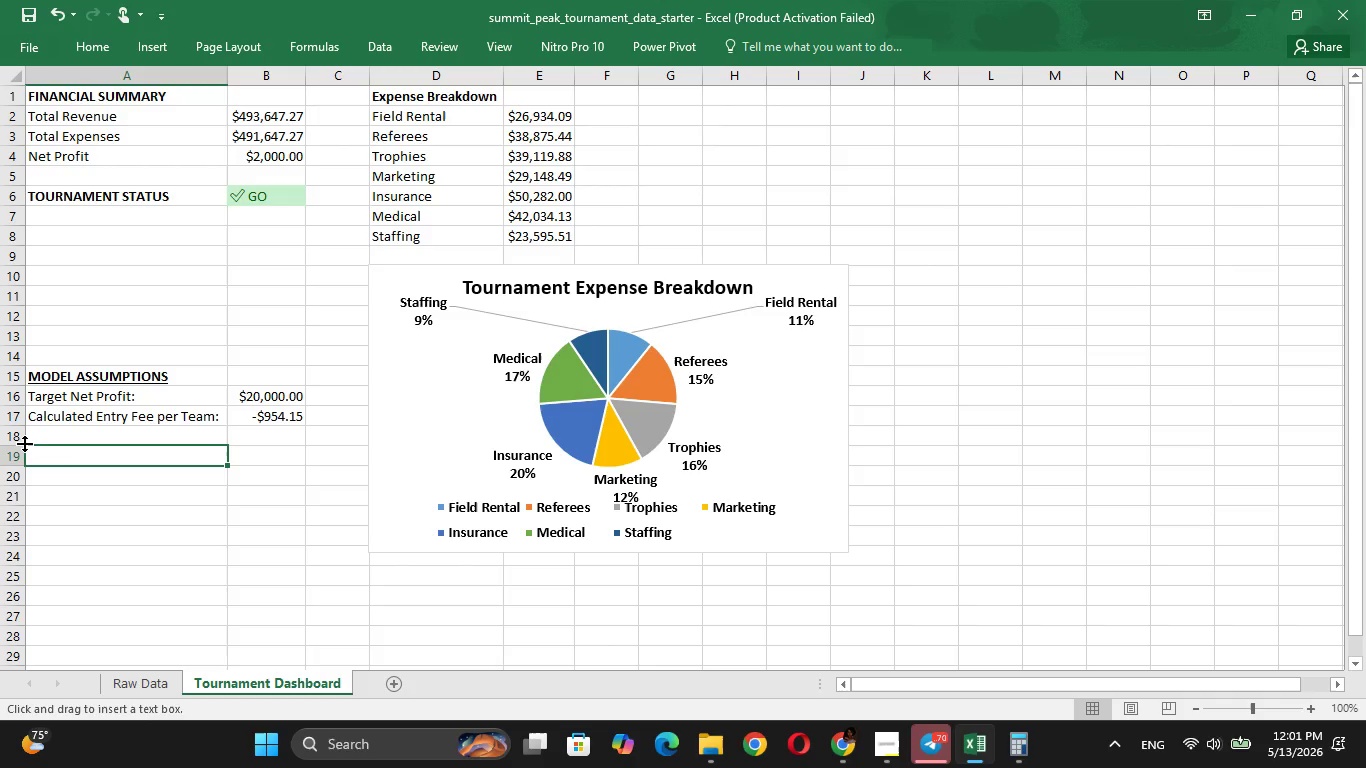 
wait(6.95)
 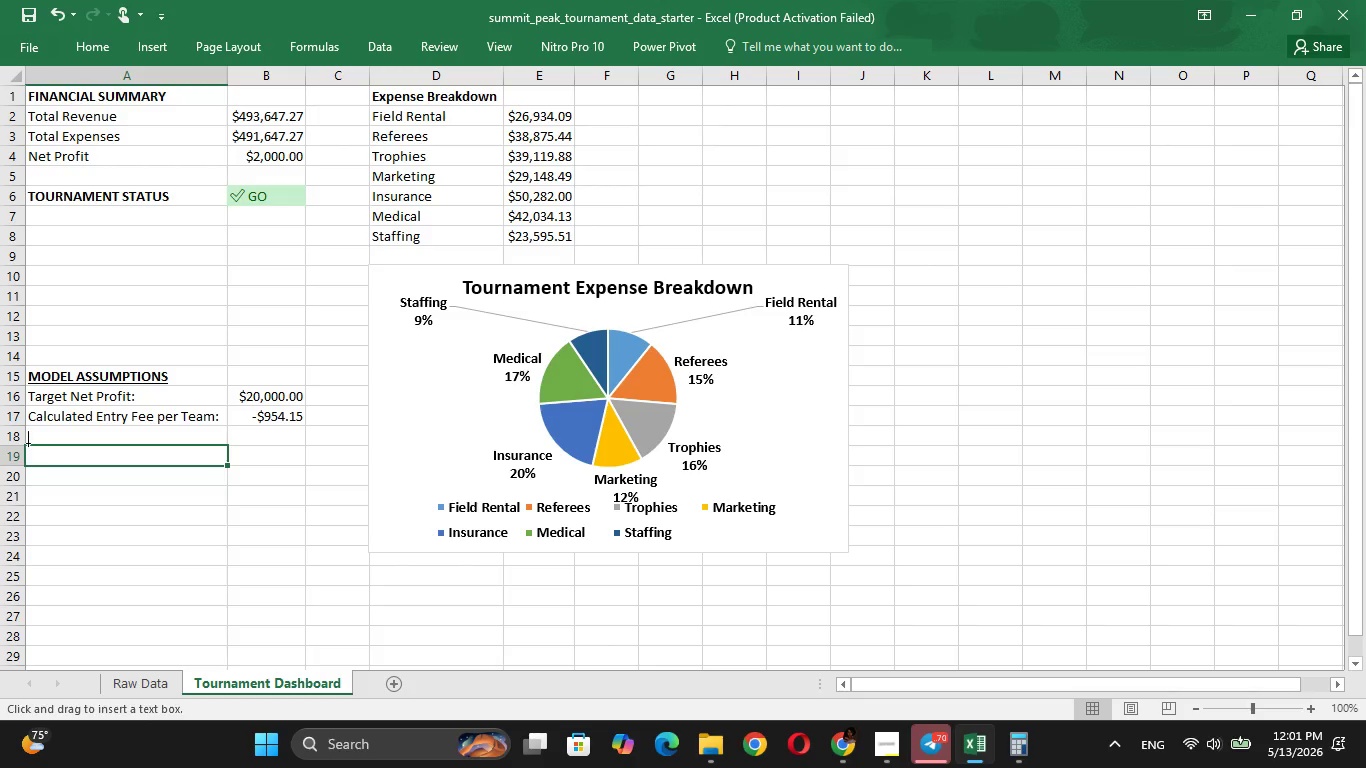 
left_click_drag(start_coordinate=[27, 442], to_coordinate=[306, 565])
 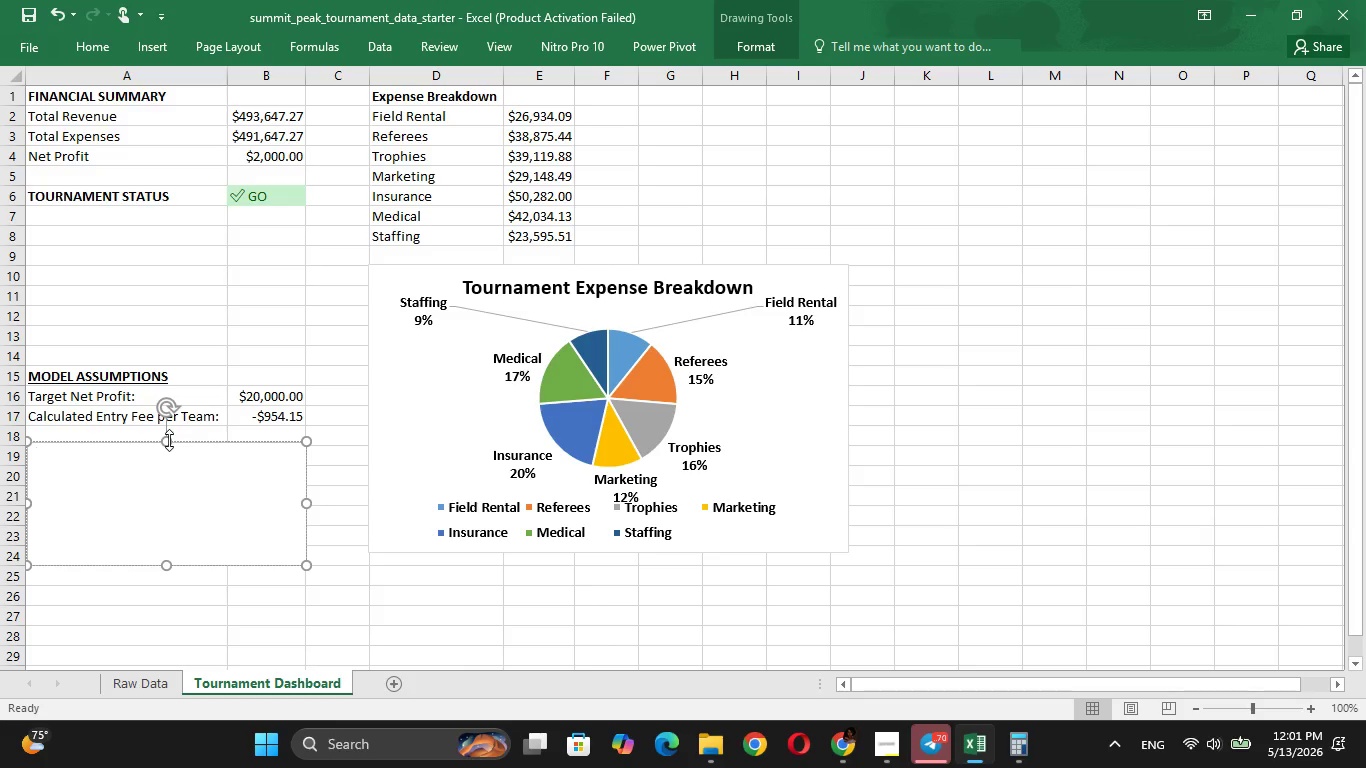 
left_click_drag(start_coordinate=[169, 440], to_coordinate=[169, 445])
 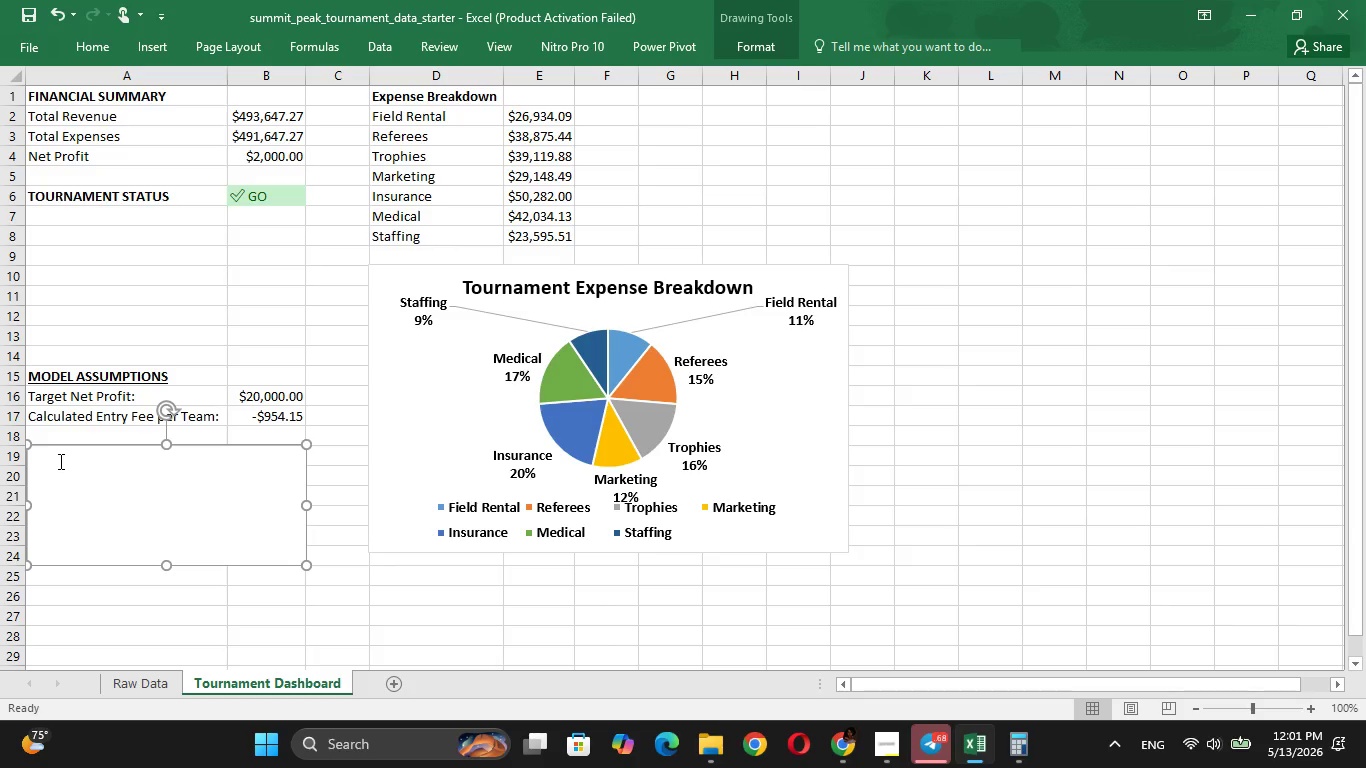 
left_click([59, 461])
 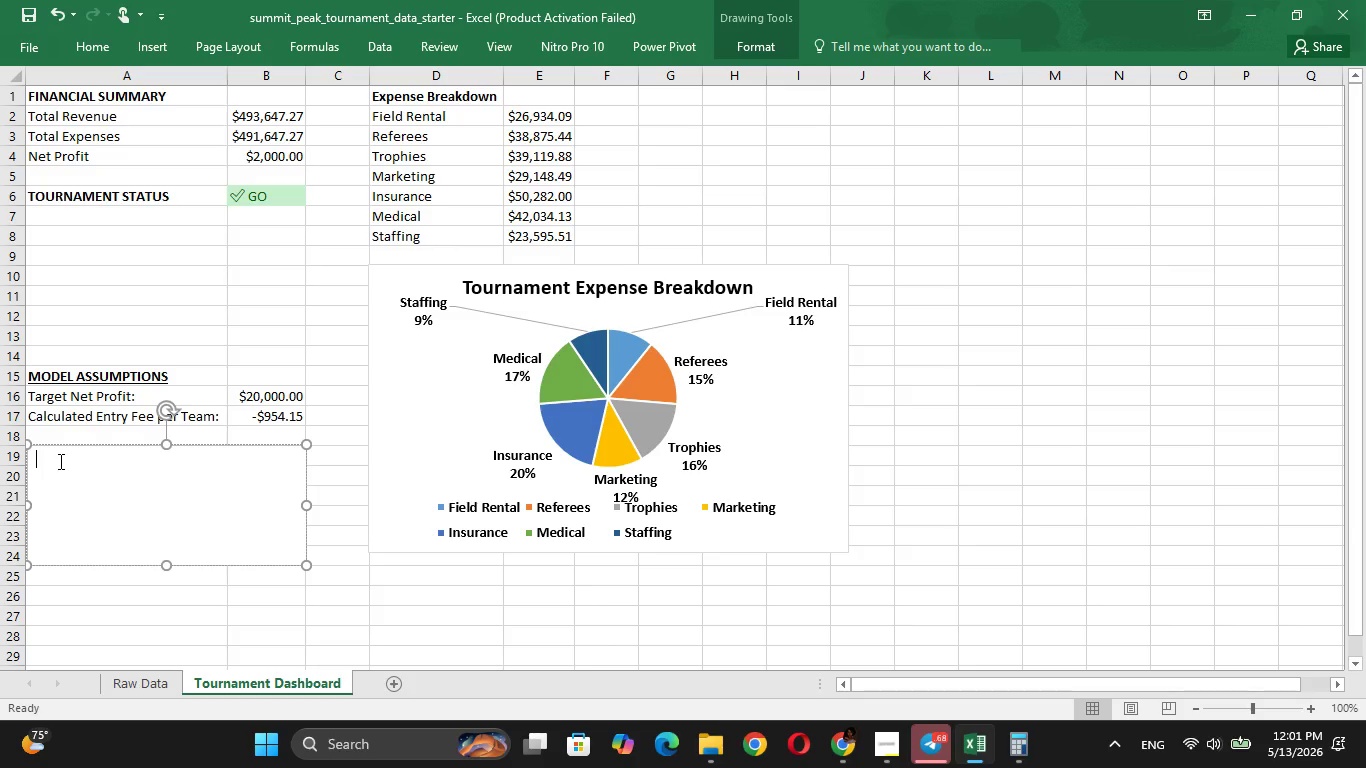 
wait(37.7)
 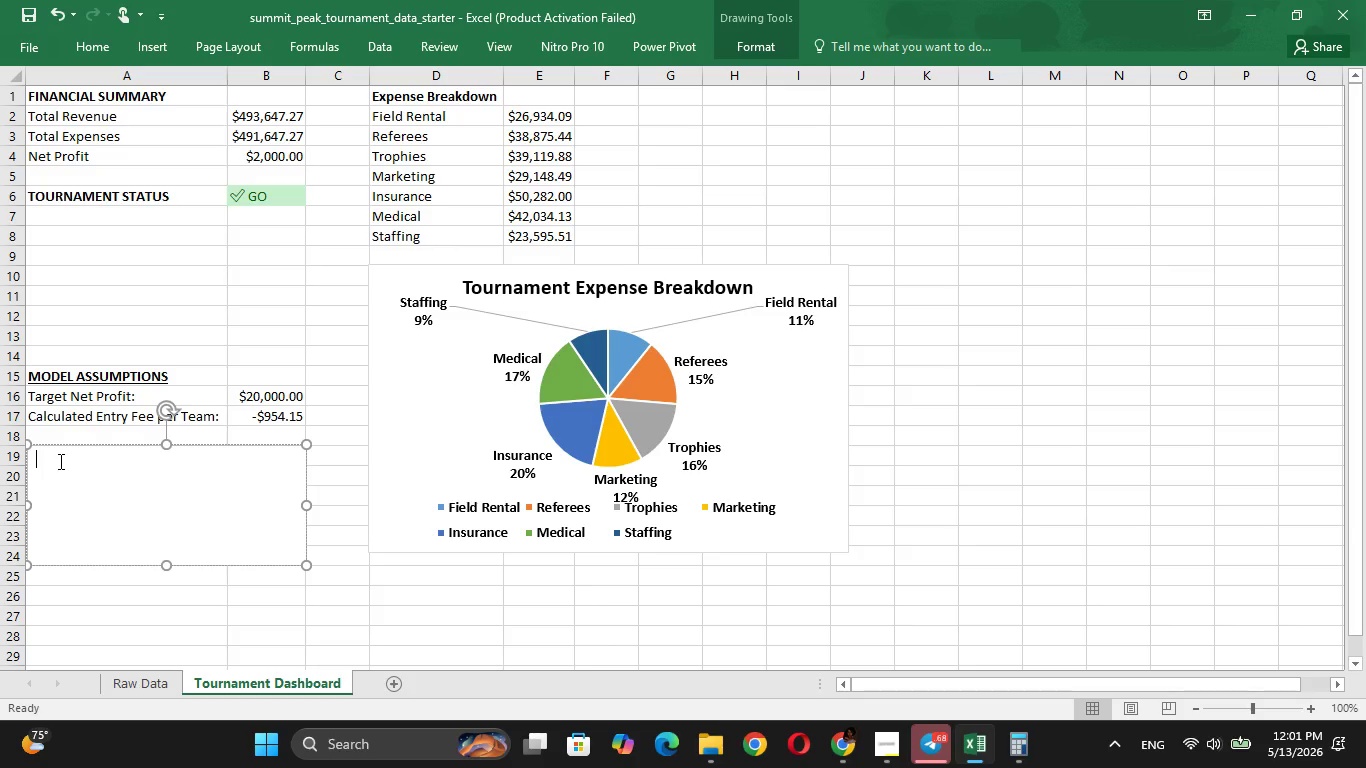 
left_click([106, 458])
 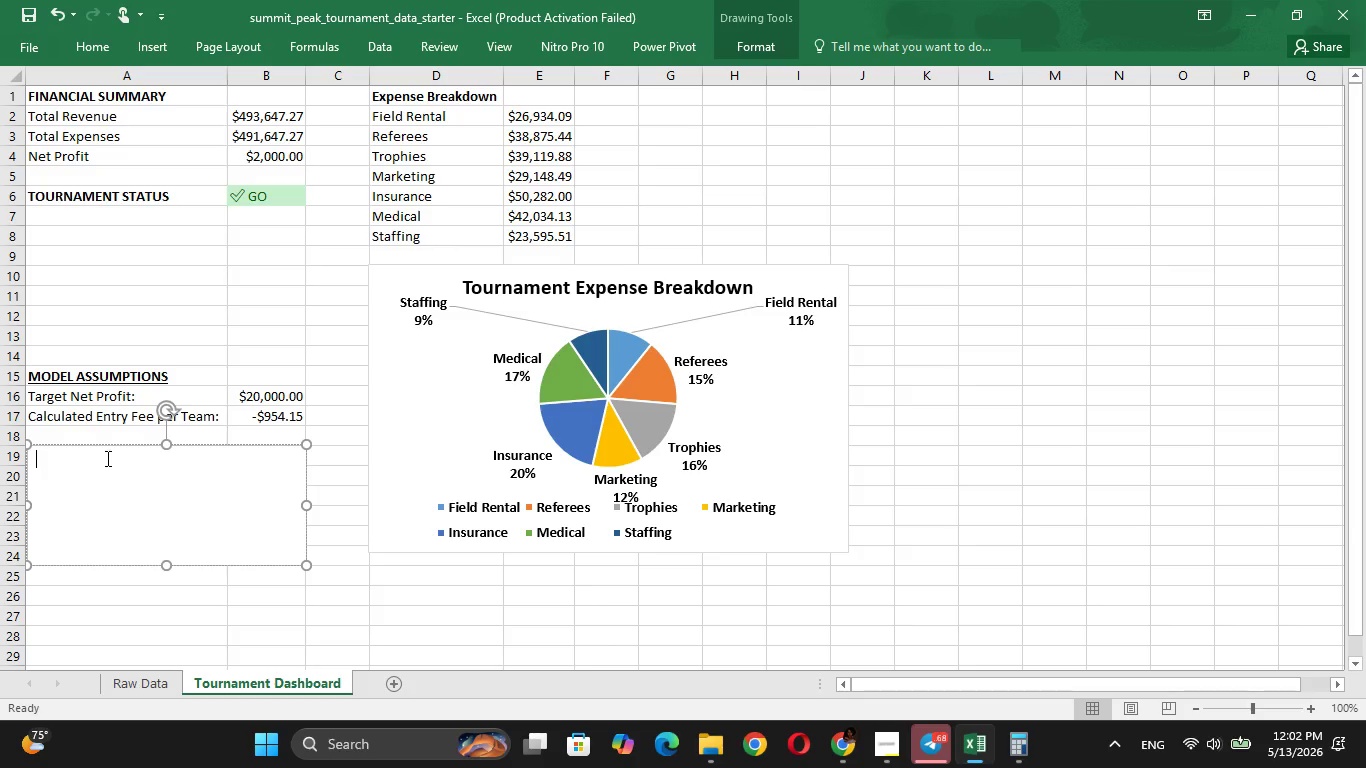 
type(Note: The currw)
key(Backspace)
type(ent projected profit exc)
 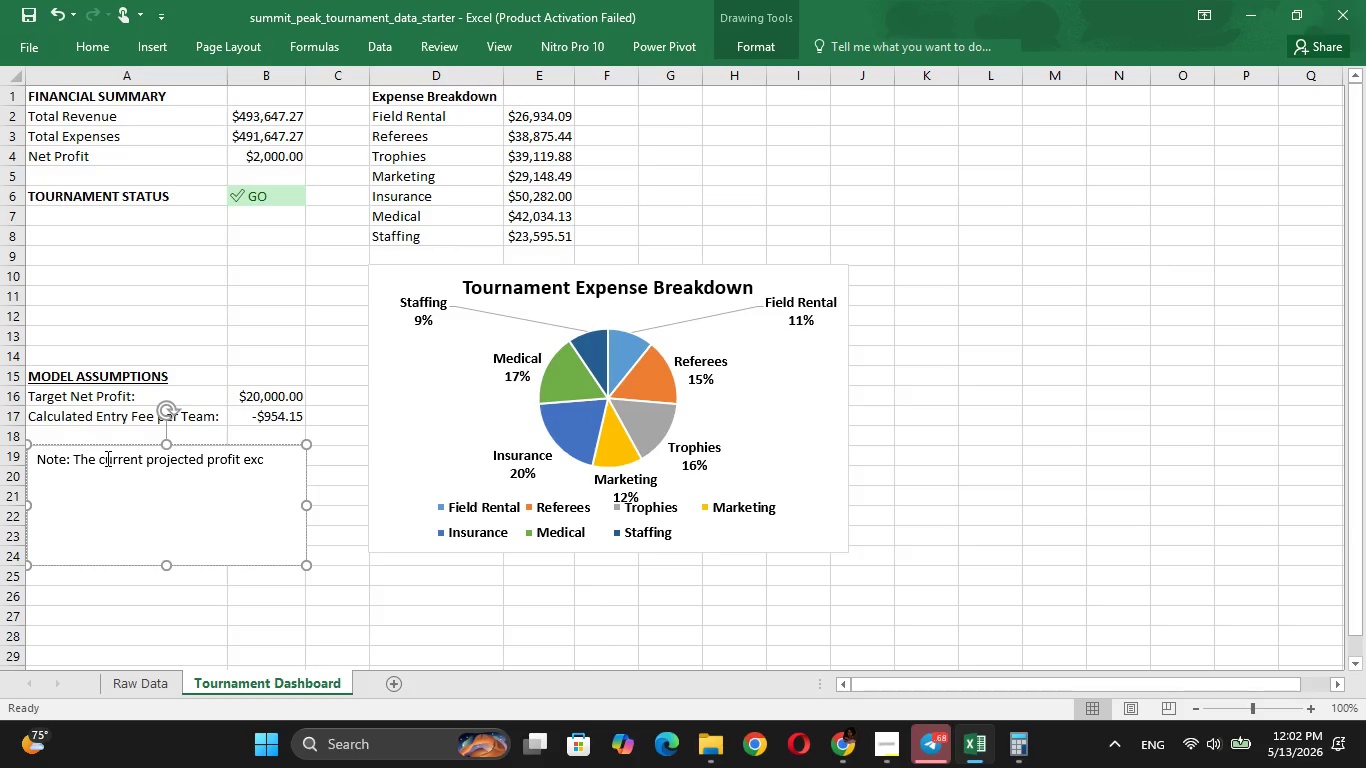 
type(eeds the minimum $2,000 target. The Goal Seek result indi)
 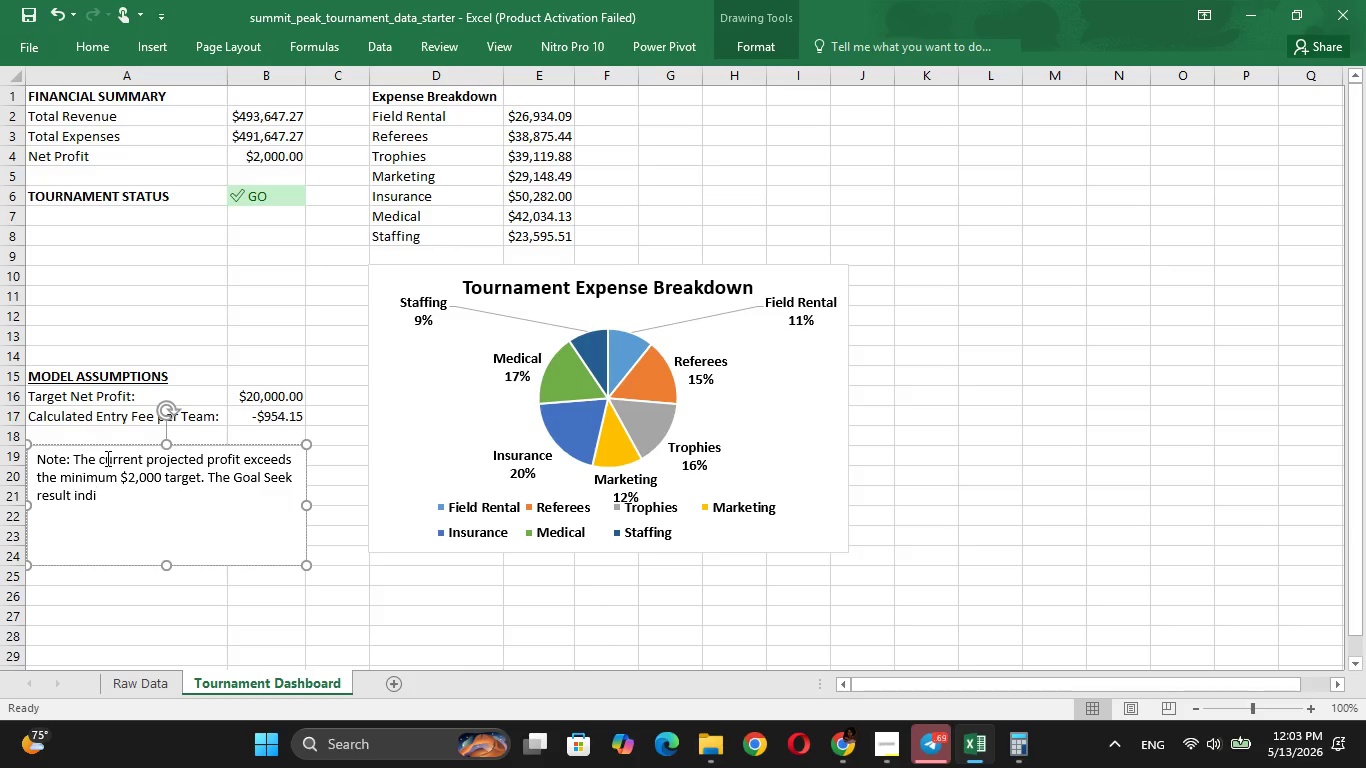 
type(cates that even with a $0 registration fee)
 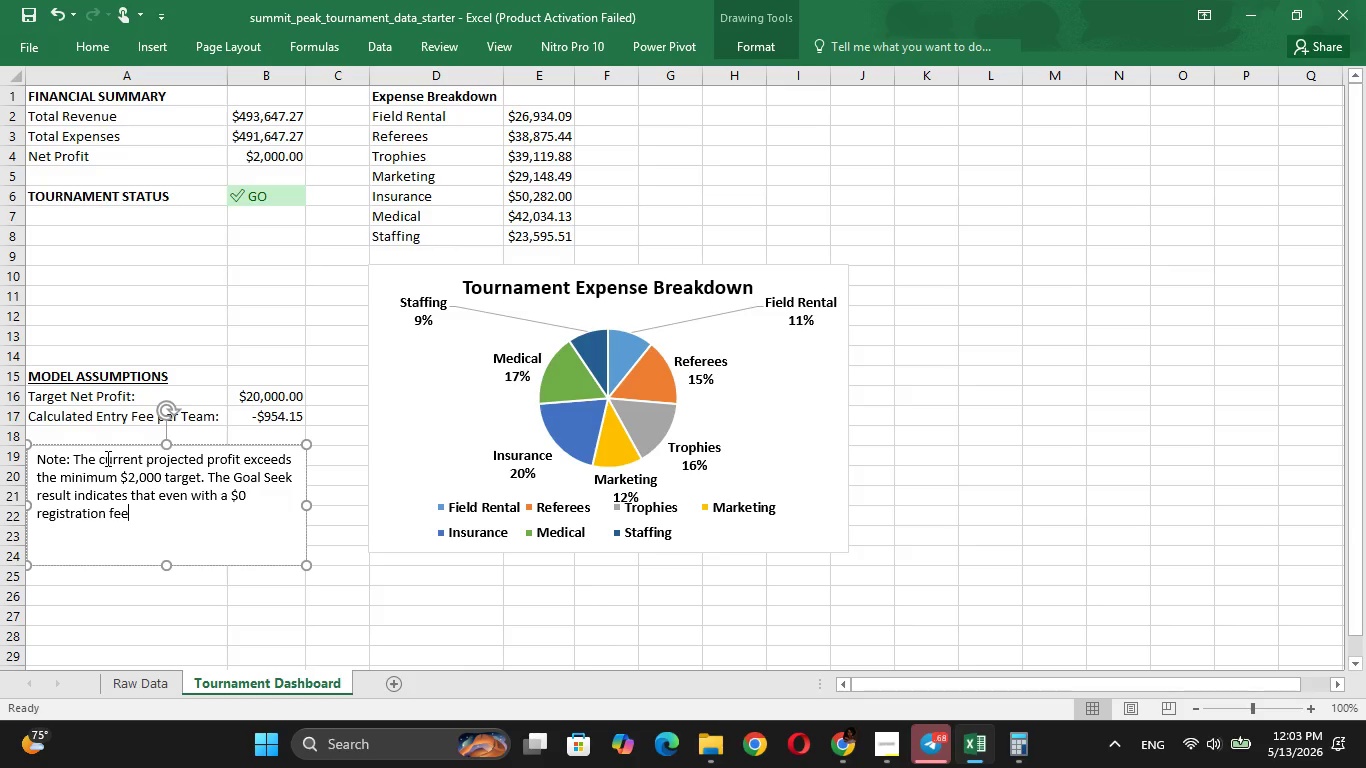 
wait(7.83)
 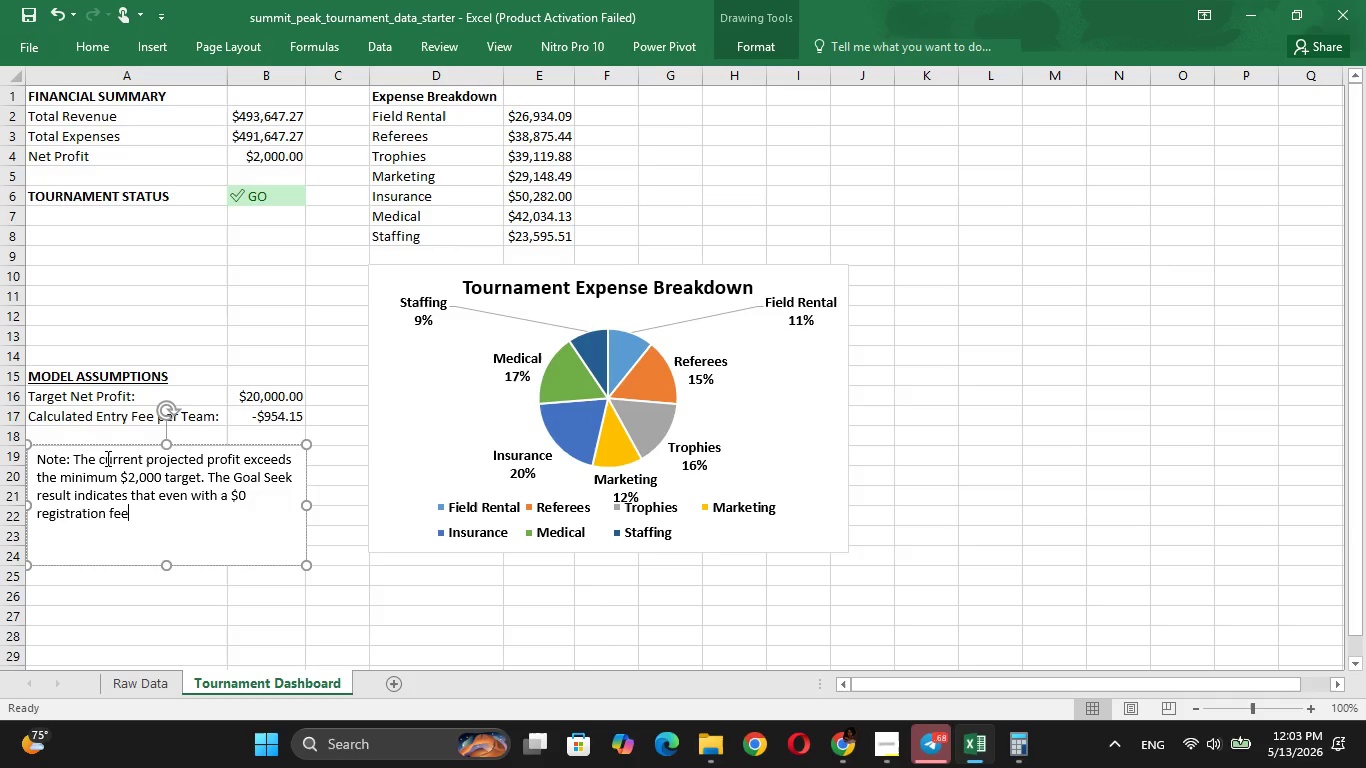 
type(, the tournament remains)
 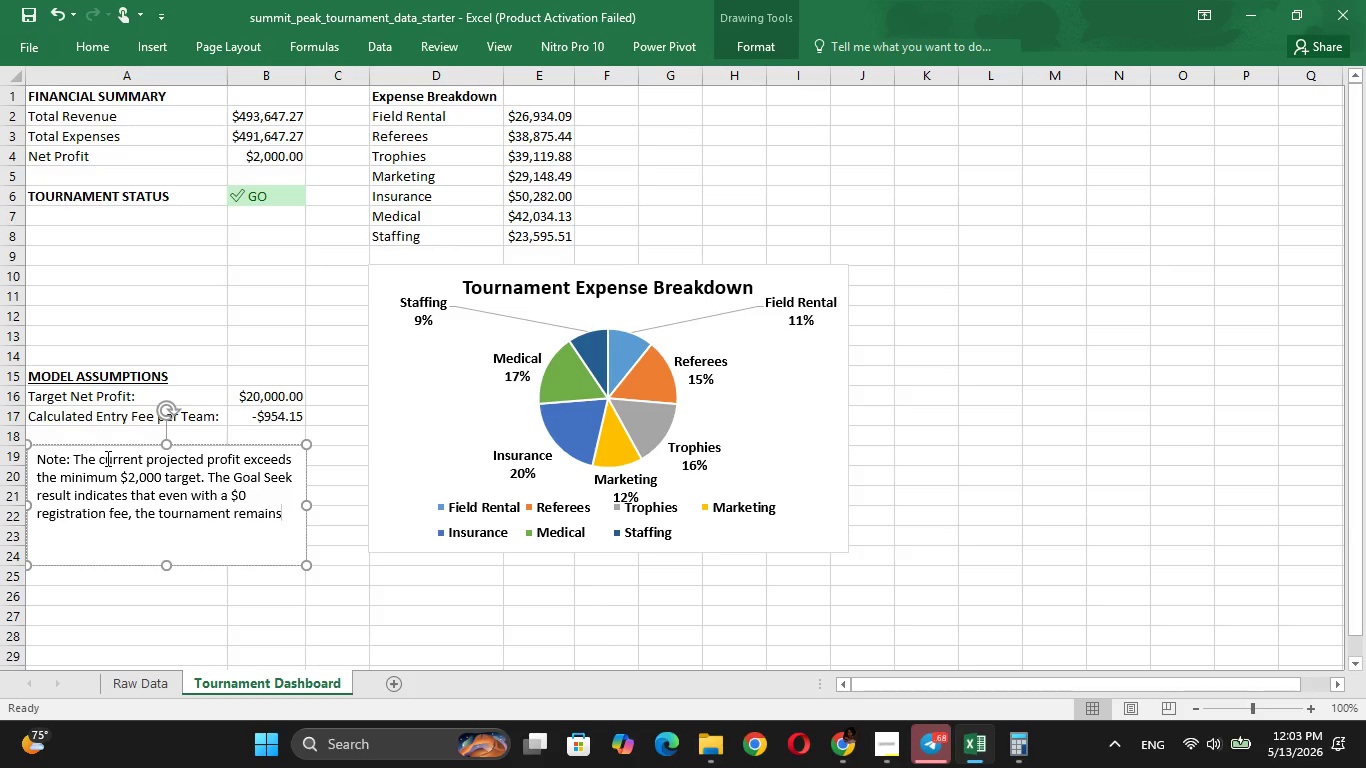 
type( viable.)
 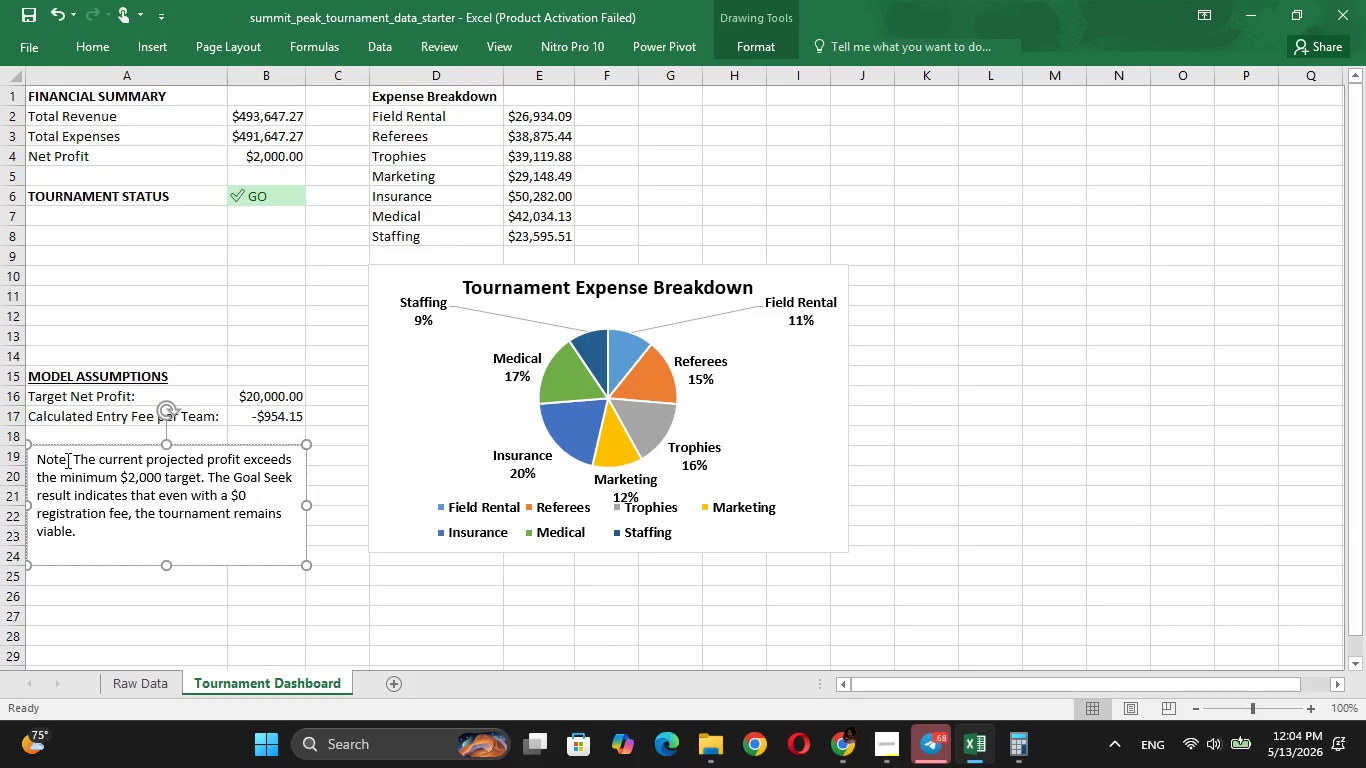 
wait(7.39)
 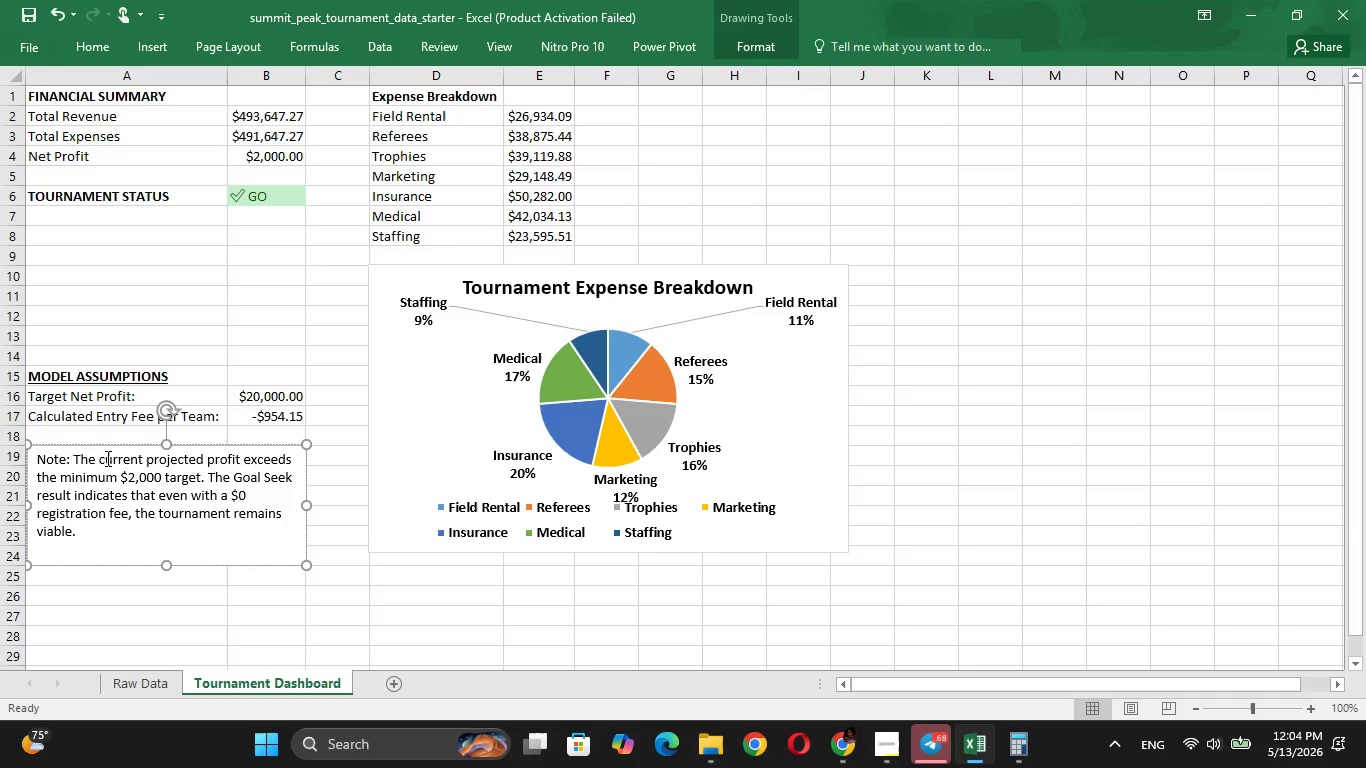 
left_click_drag(start_coordinate=[68, 461], to_coordinate=[51, 461])
 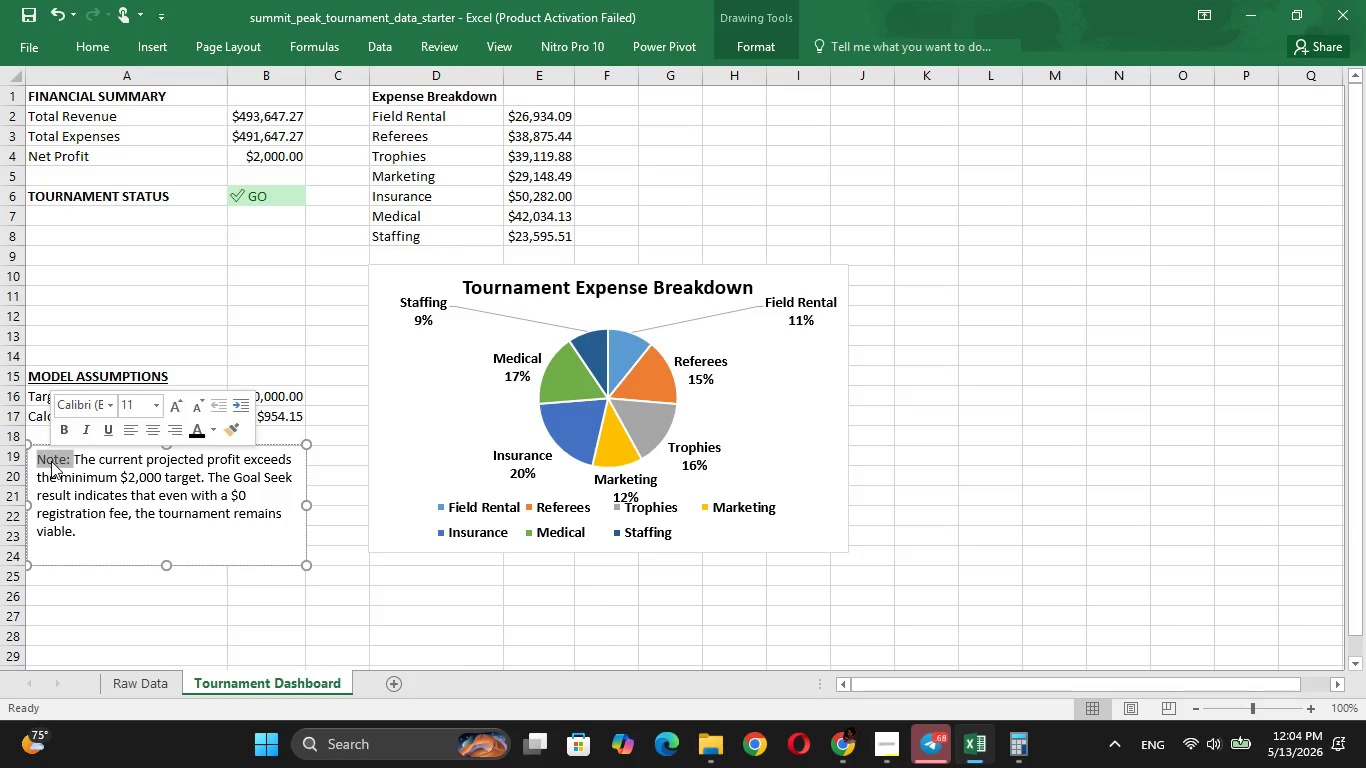 
key(Control+B)
 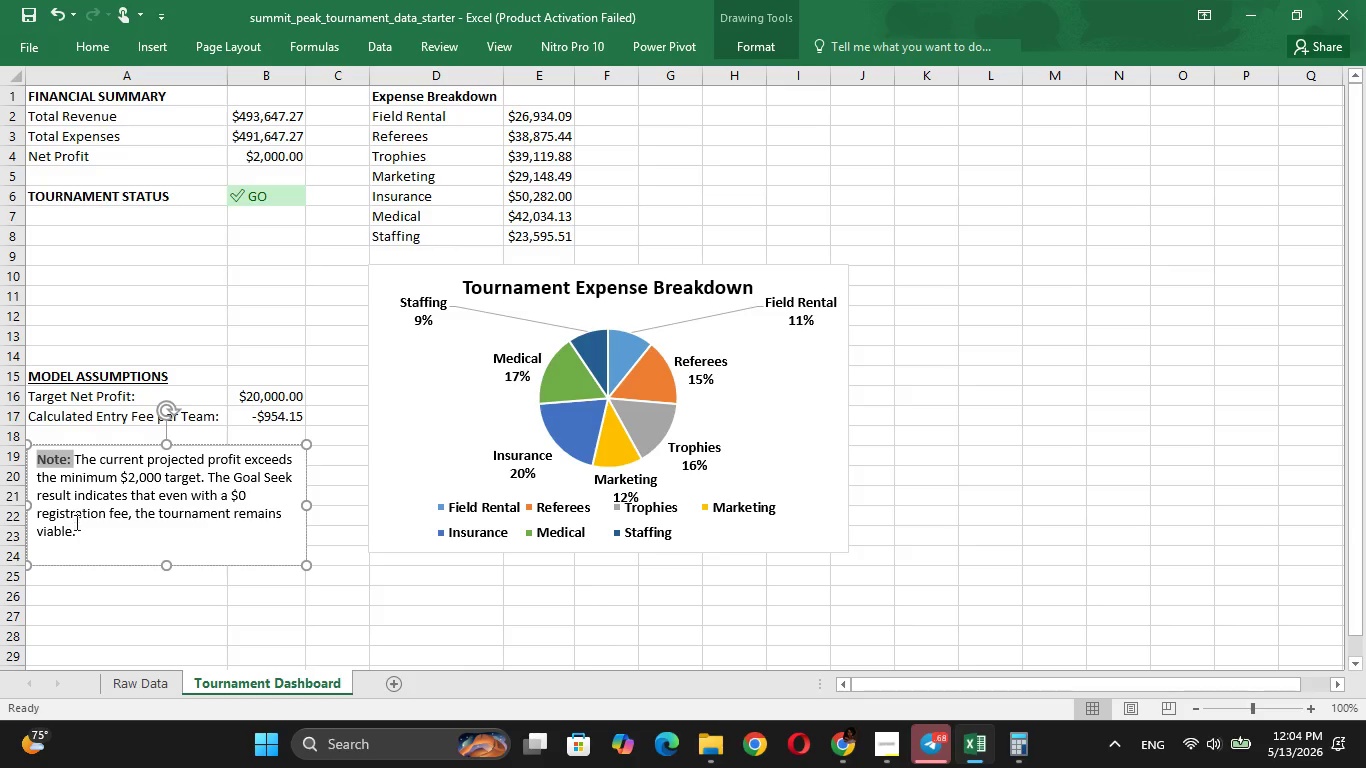 
left_click([81, 539])
 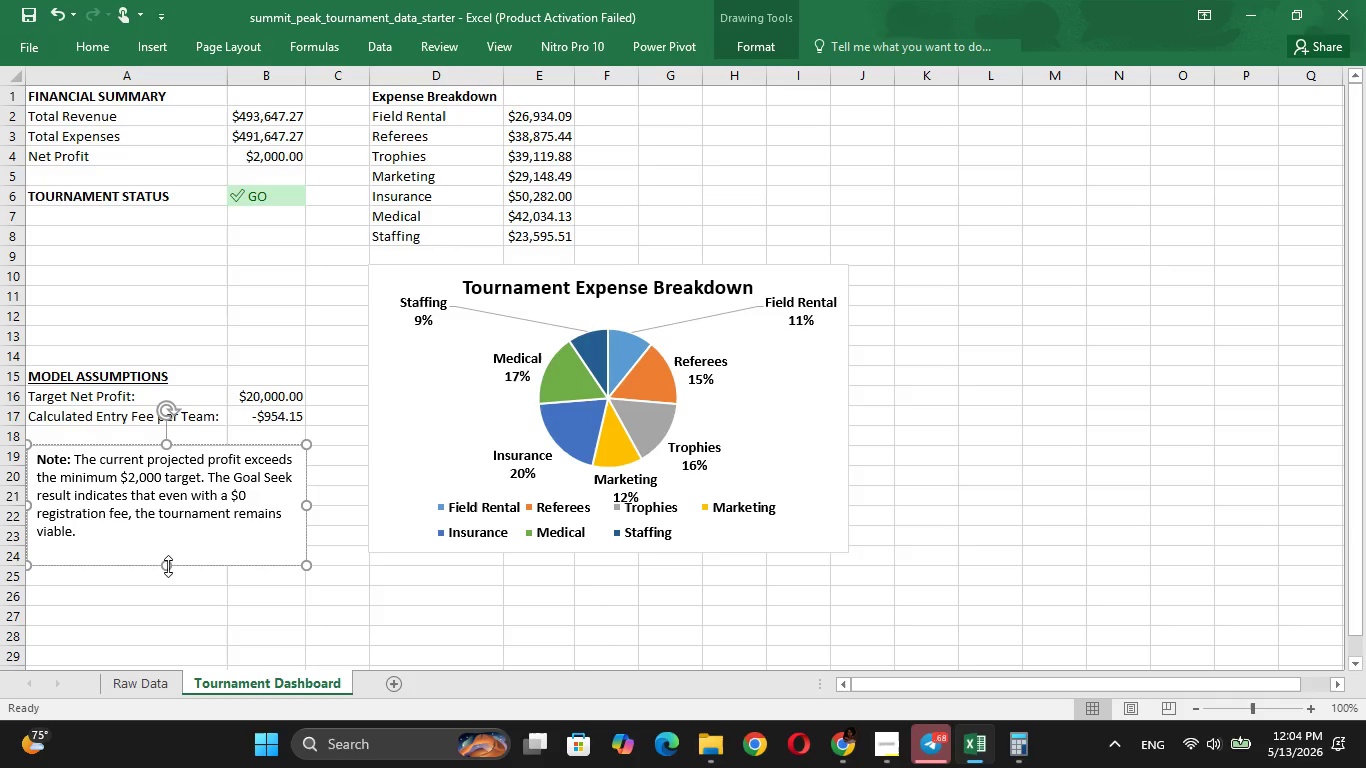 
left_click_drag(start_coordinate=[128, 545], to_coordinate=[42, 461])
 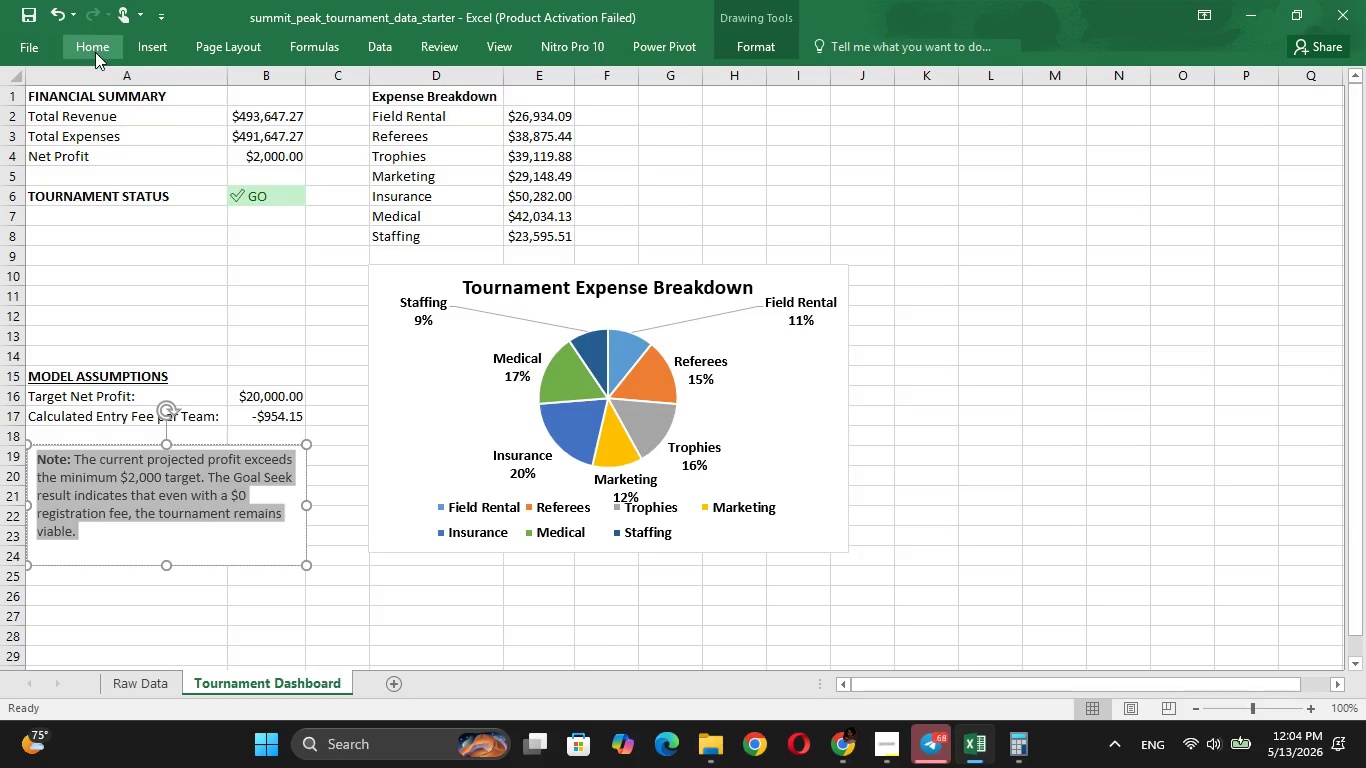 
left_click([95, 52])
 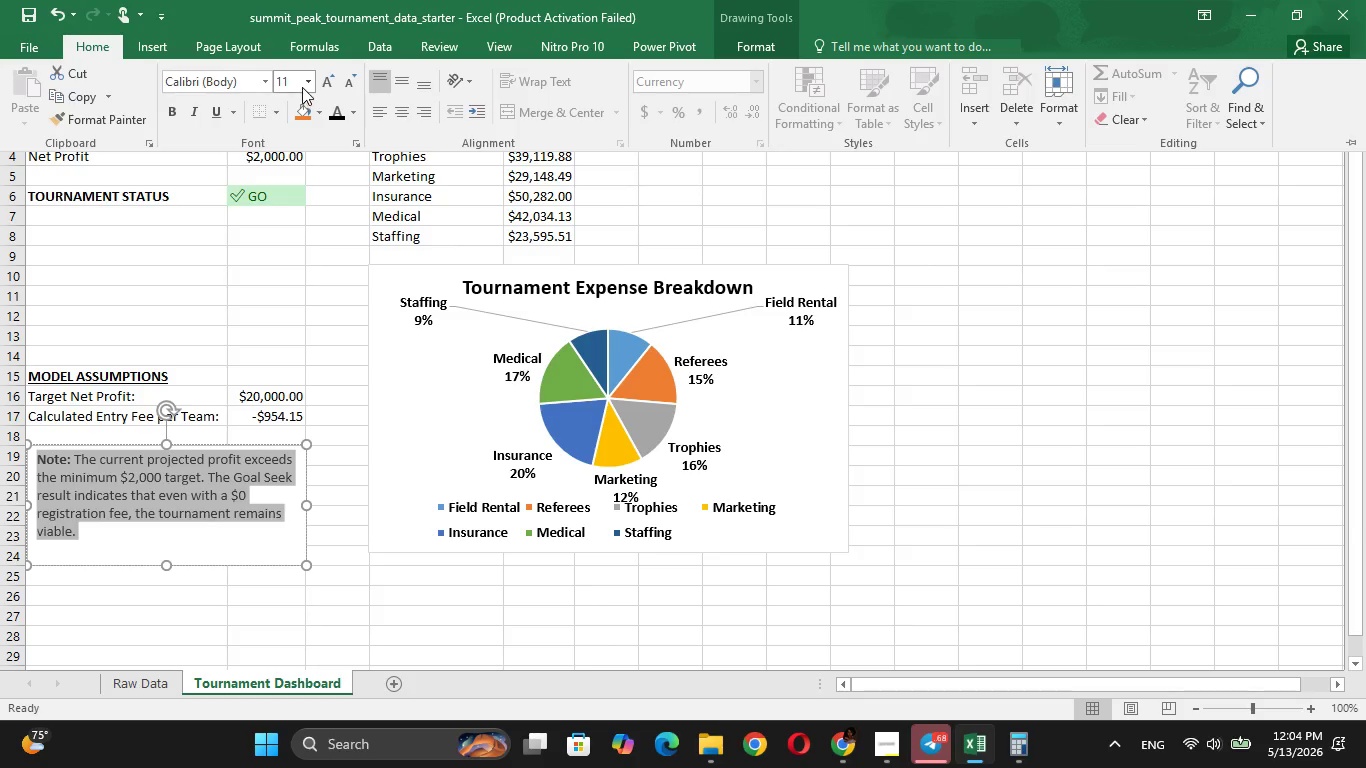 
left_click([307, 83])
 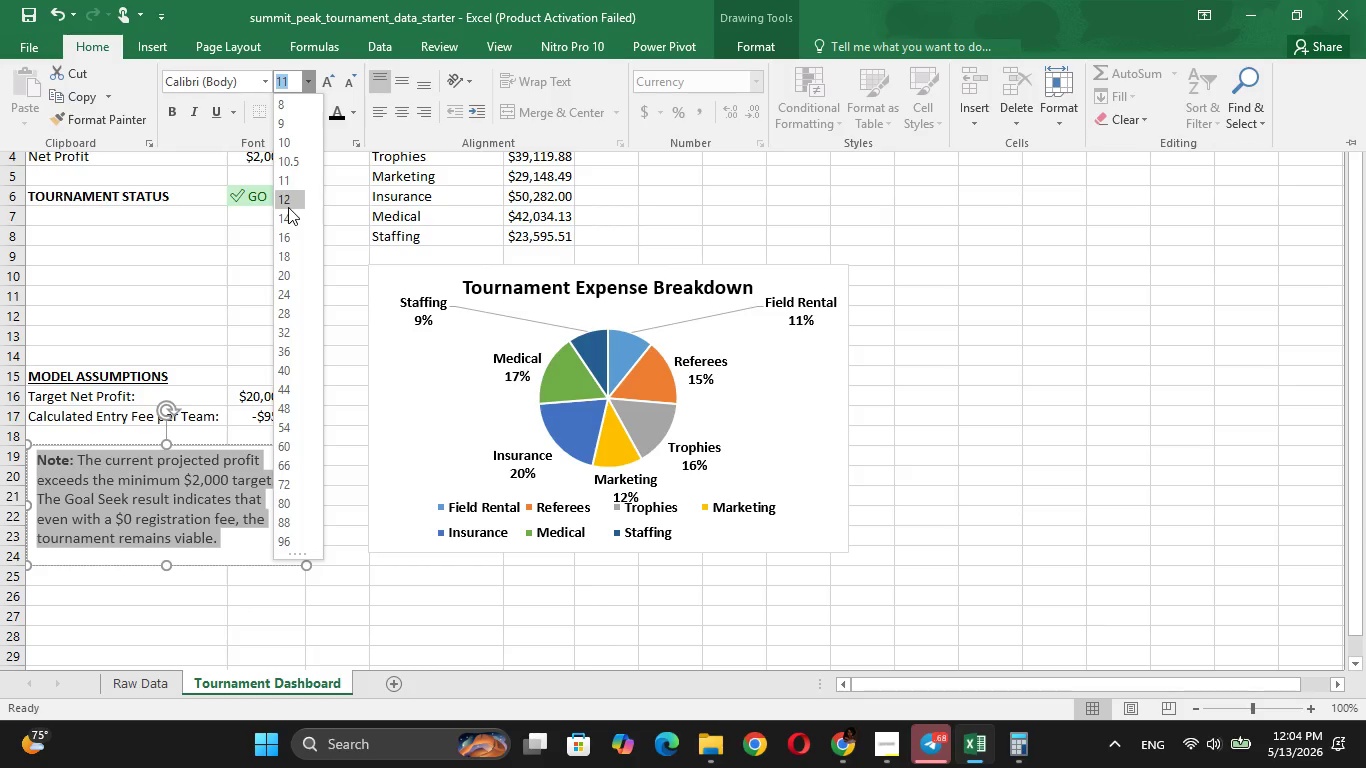 
left_click([287, 223])
 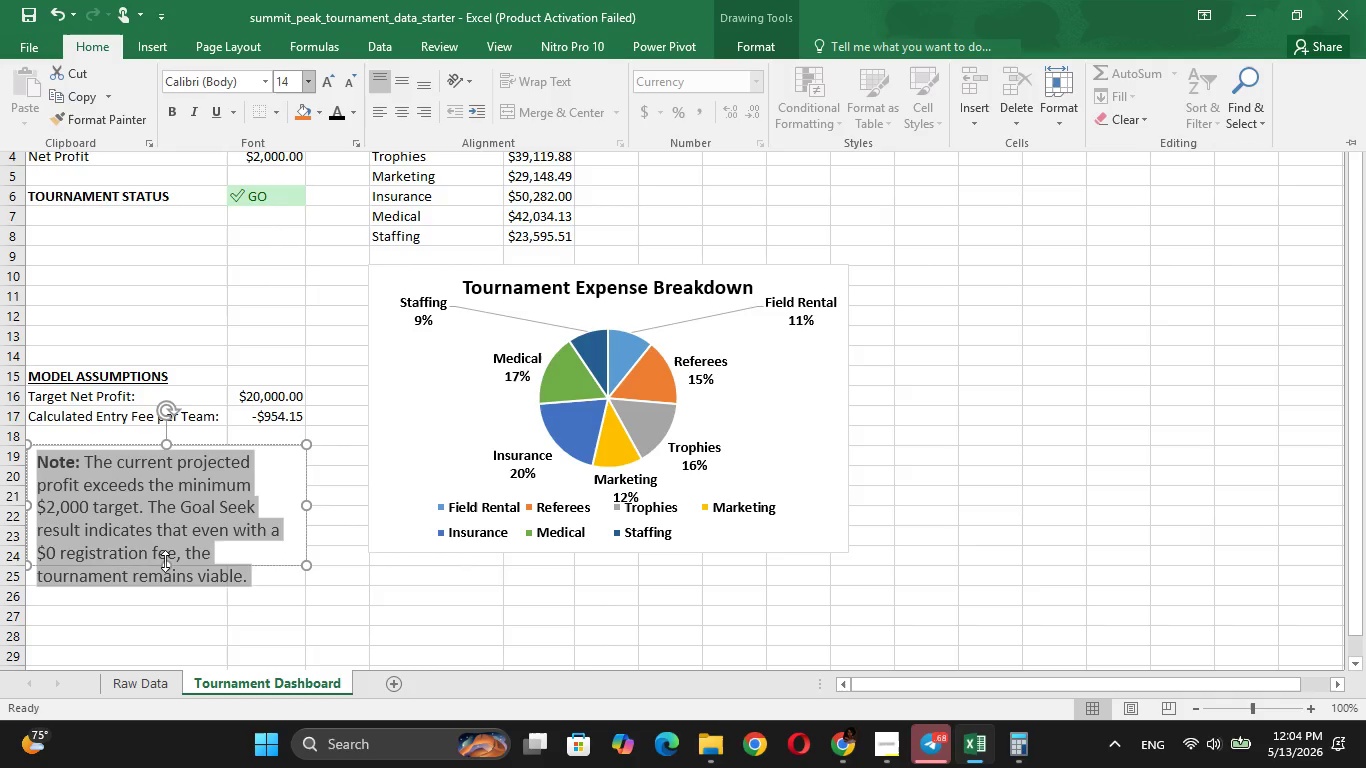 
left_click_drag(start_coordinate=[165, 561], to_coordinate=[167, 584])
 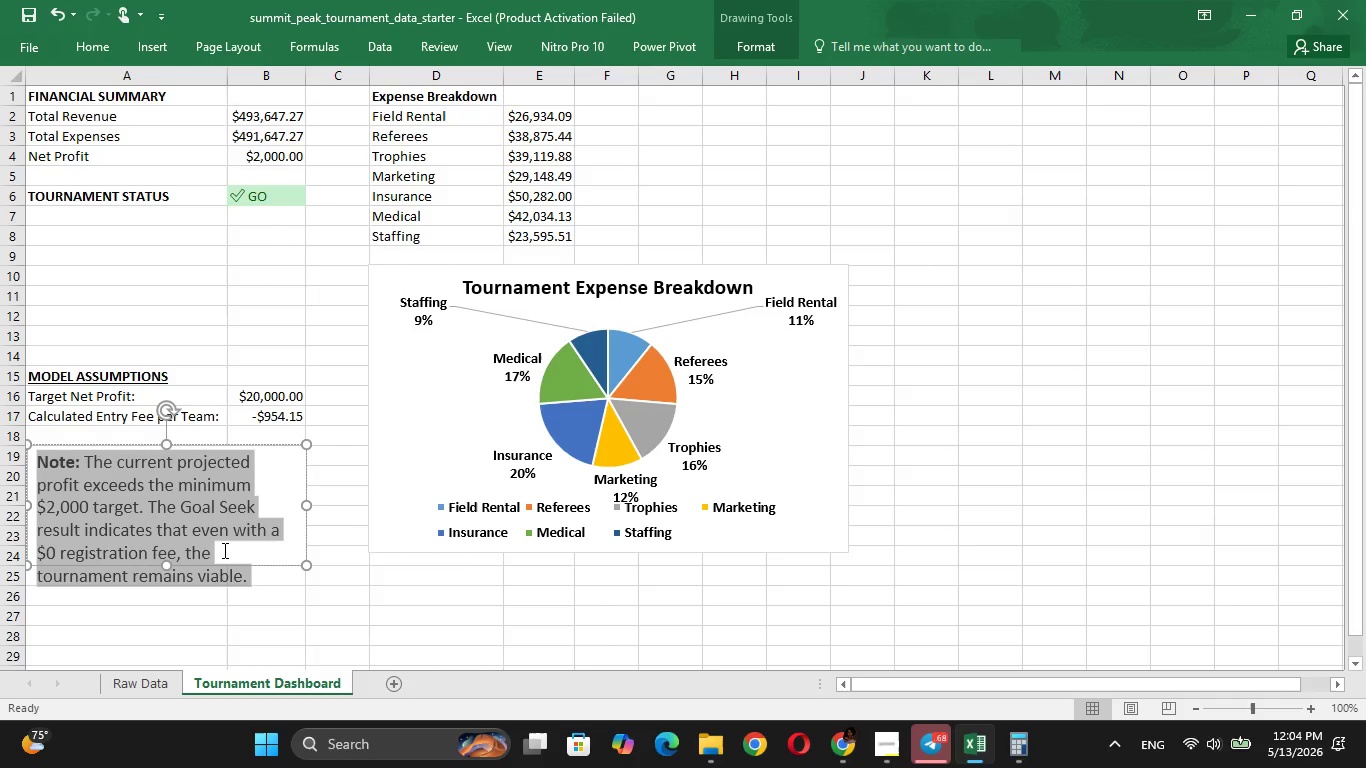 
left_click([223, 550])
 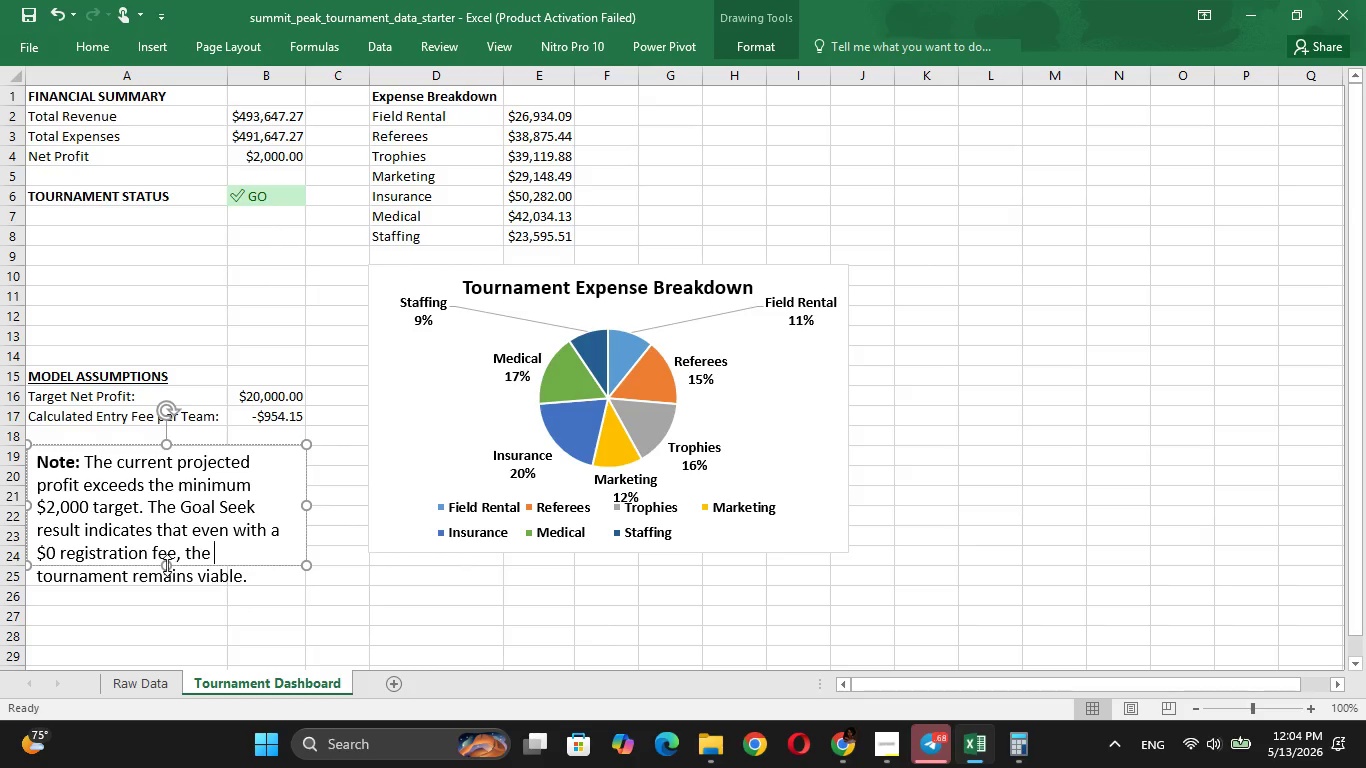 
left_click_drag(start_coordinate=[167, 565], to_coordinate=[167, 585])
 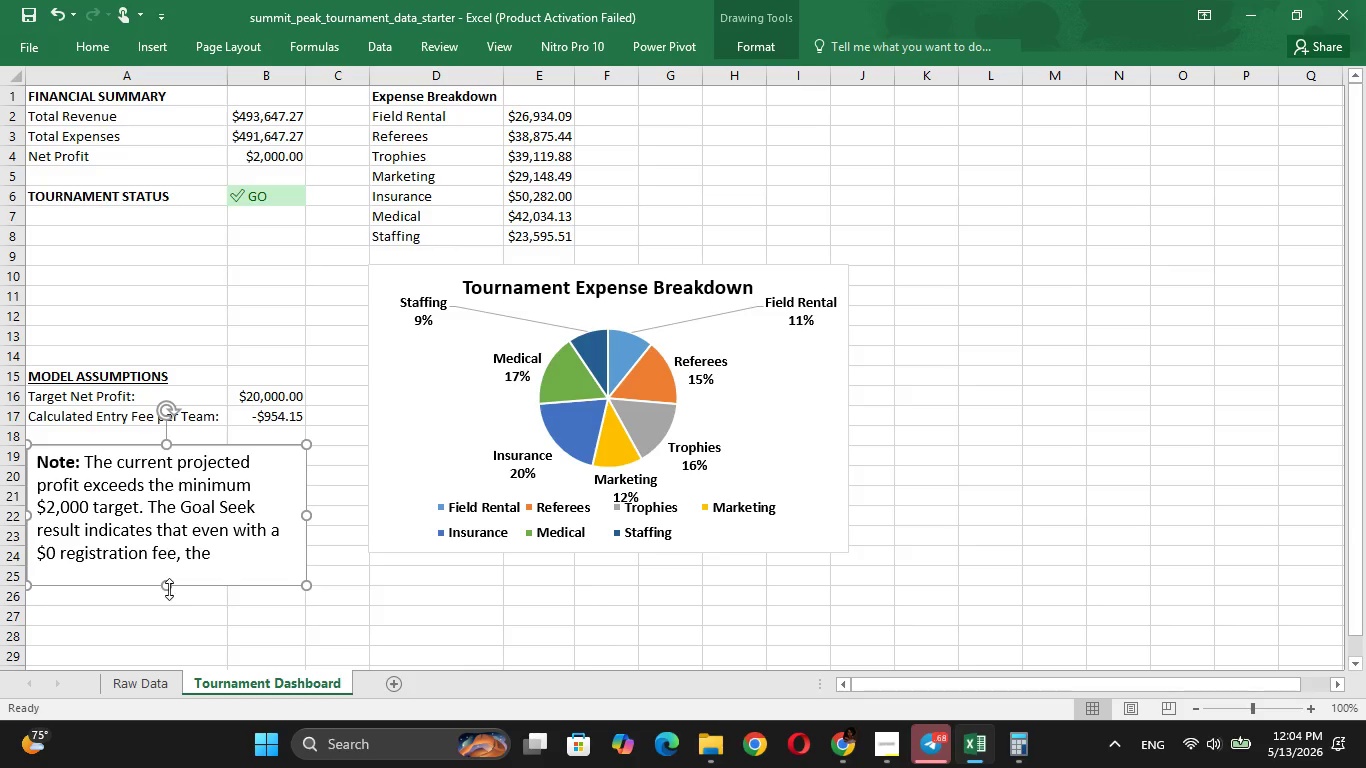 
left_click_drag(start_coordinate=[169, 589], to_coordinate=[169, 605])
 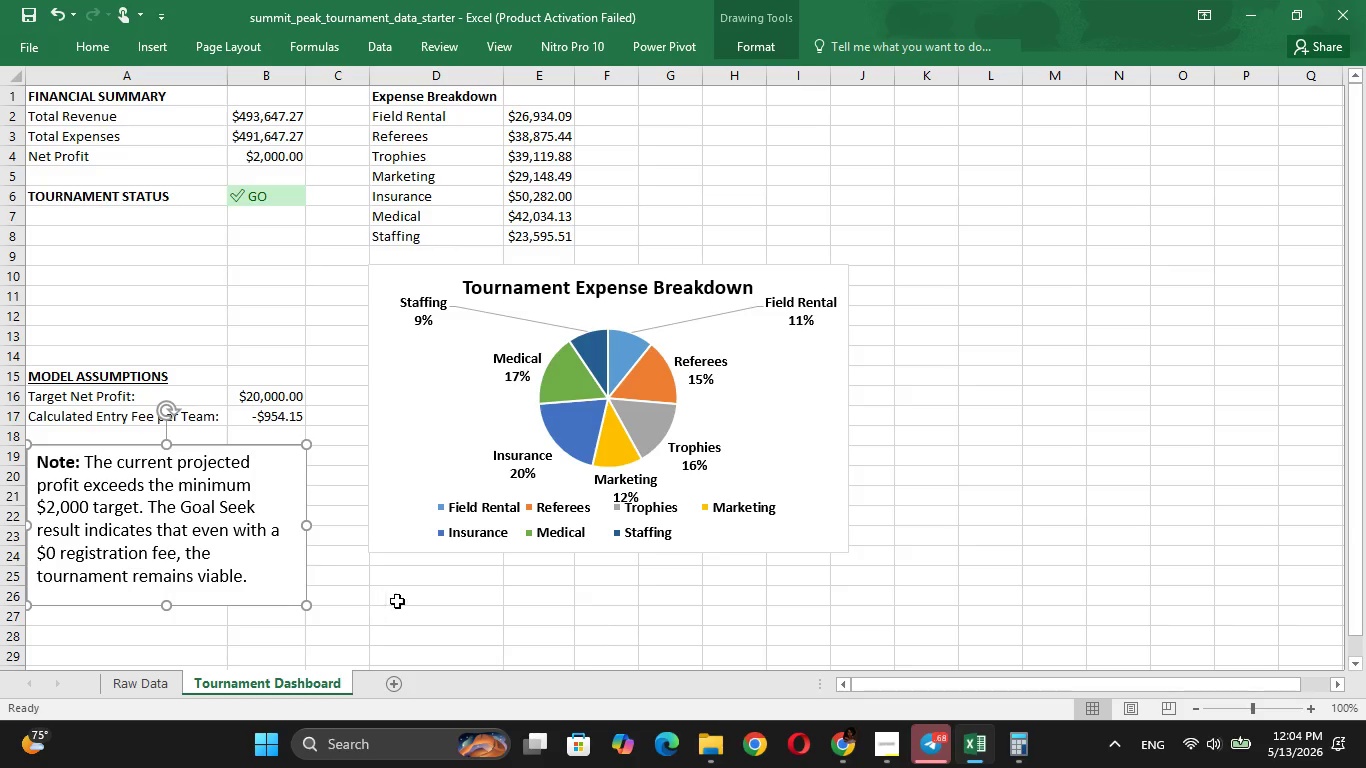 
left_click([405, 601])
 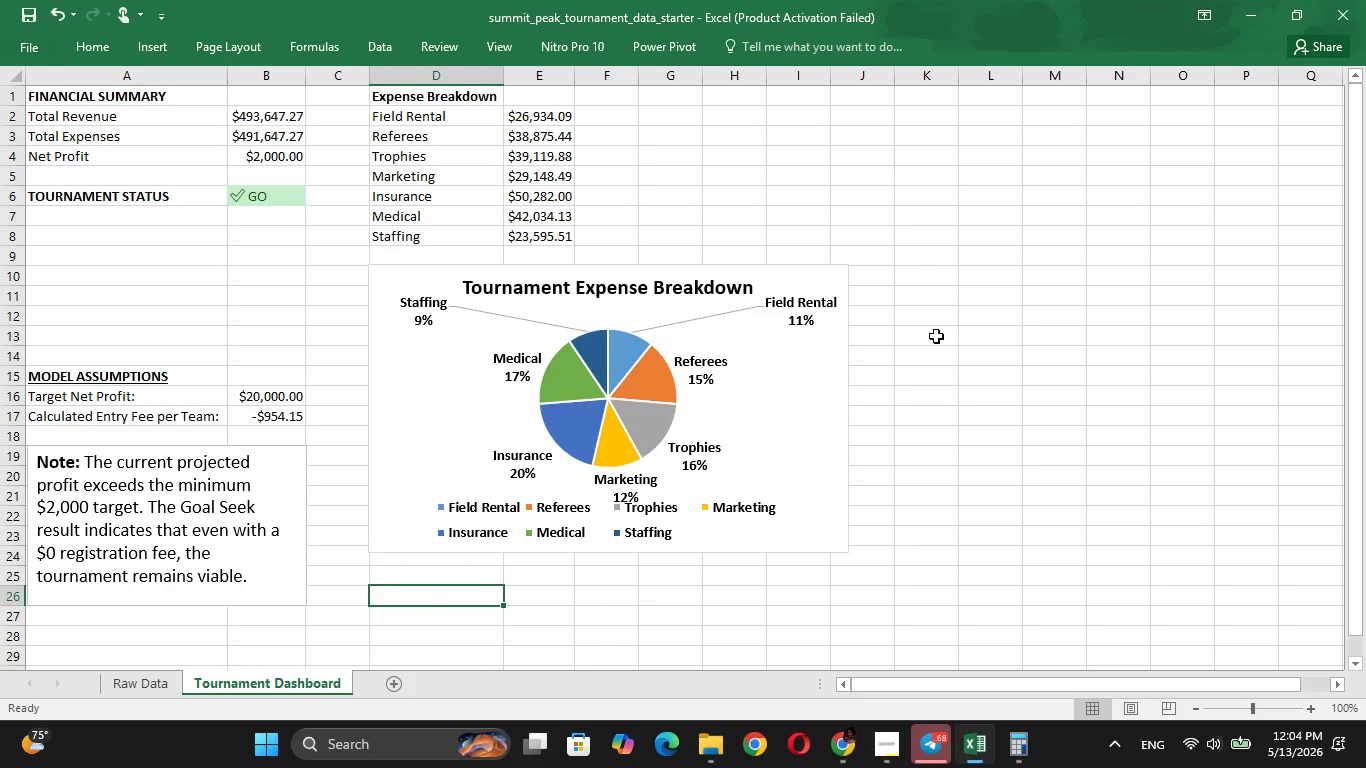 
left_click([607, 93])
 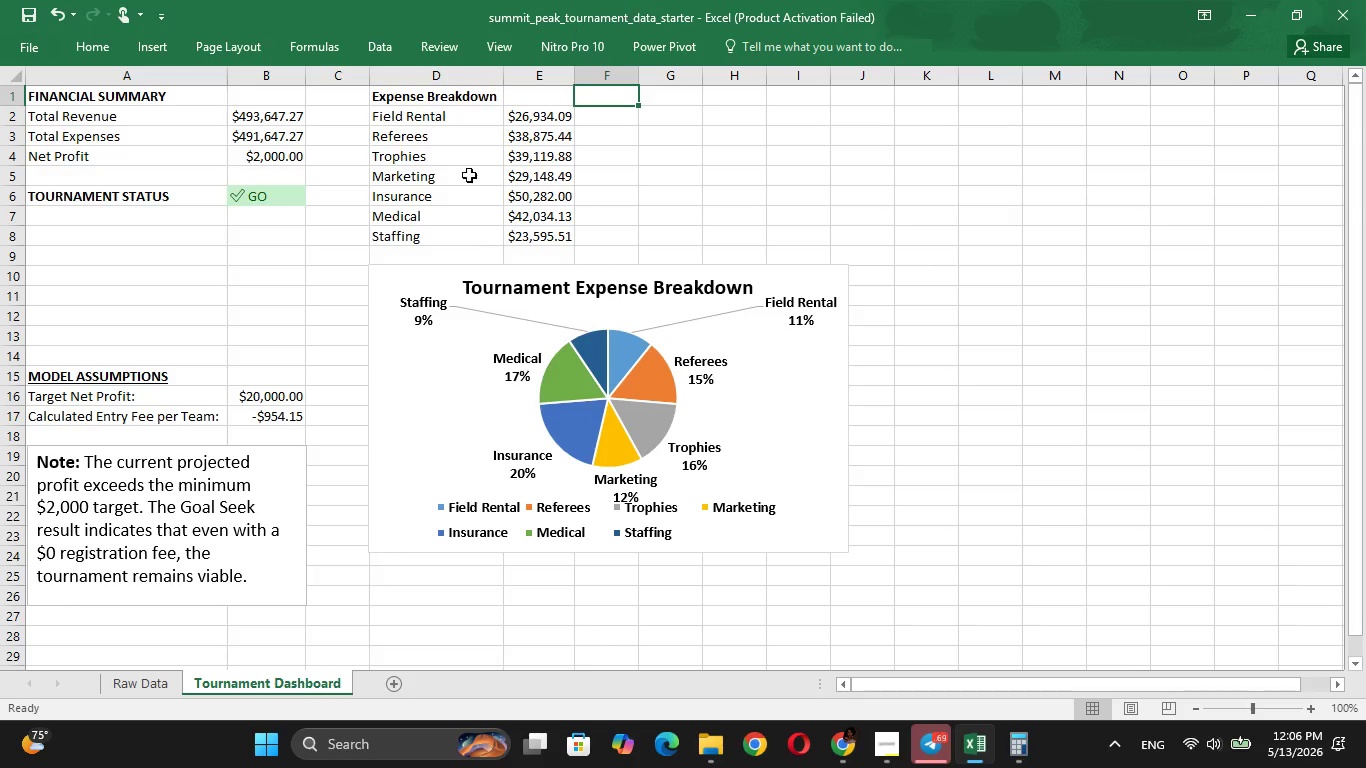 
wait(134.72)
 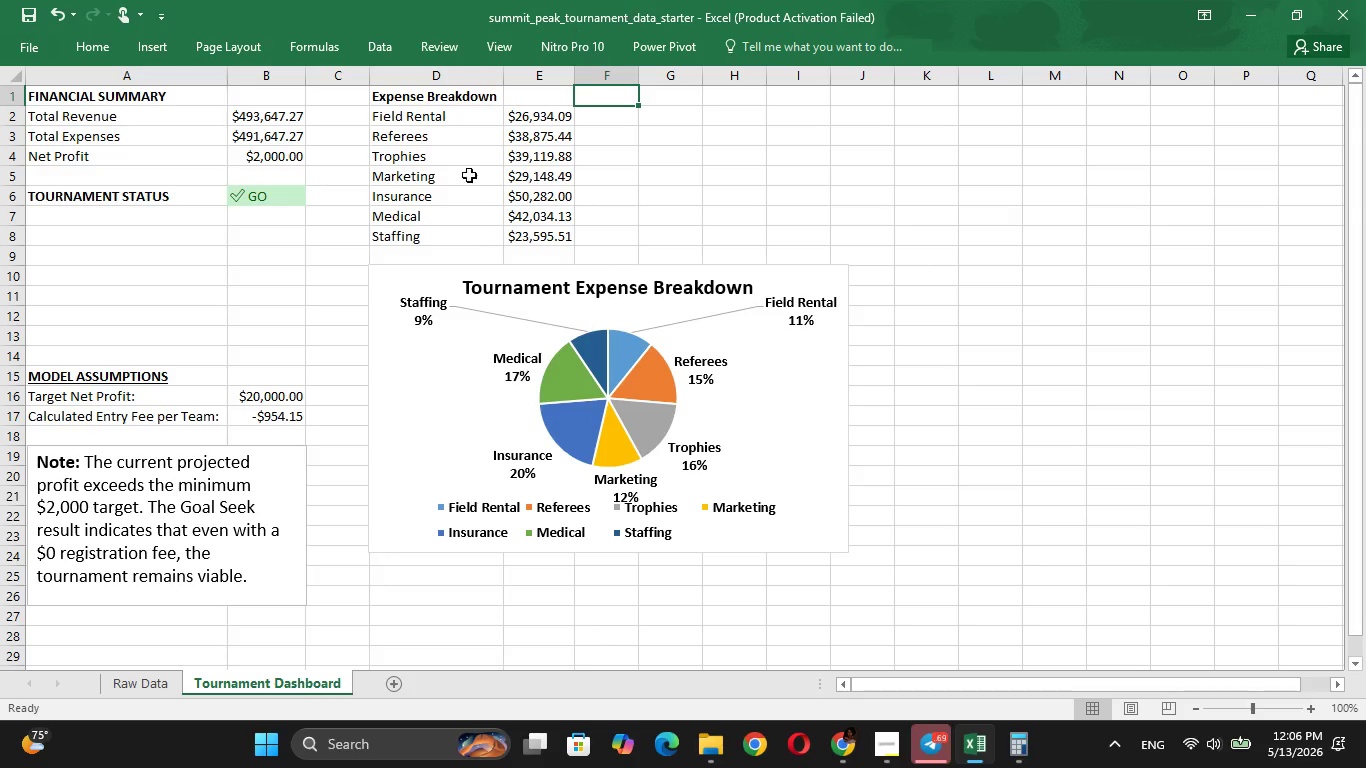 
left_click([144, 679])
 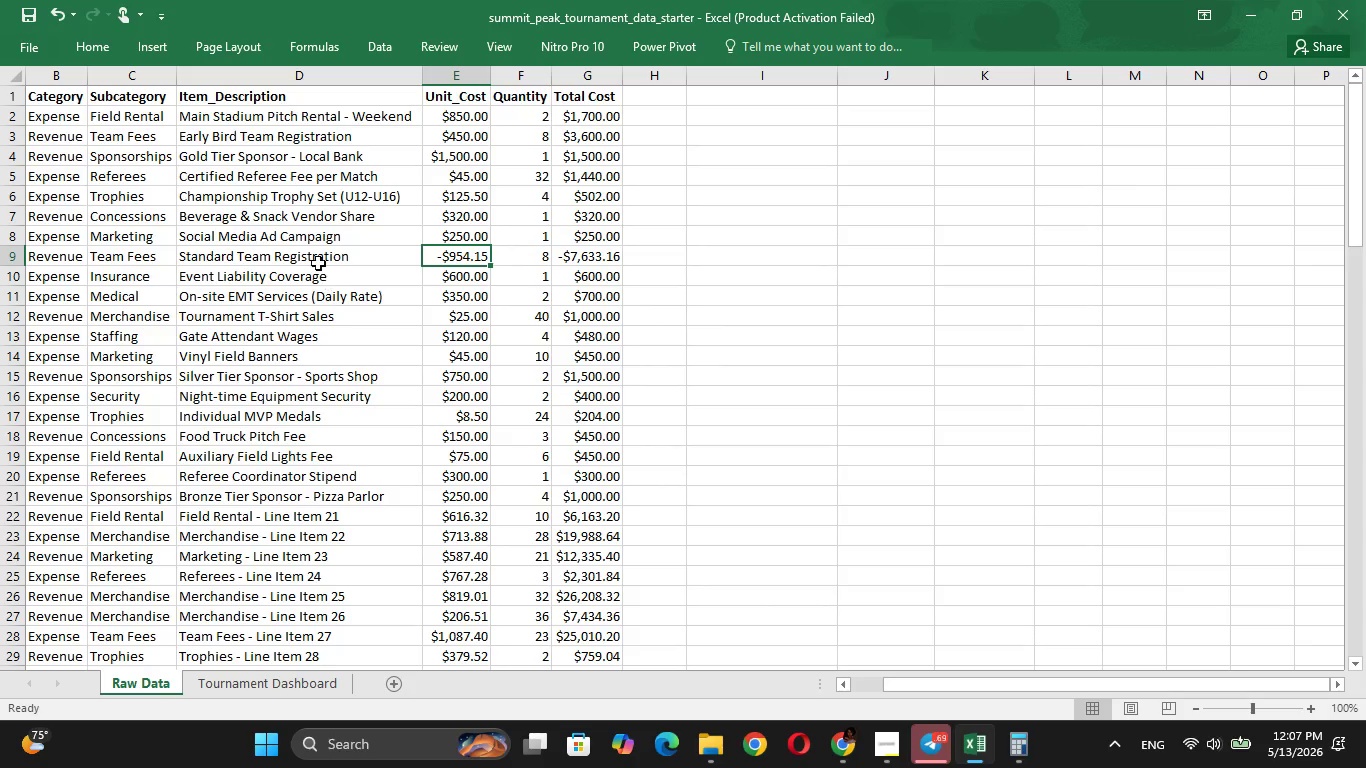 
left_click([318, 263])
 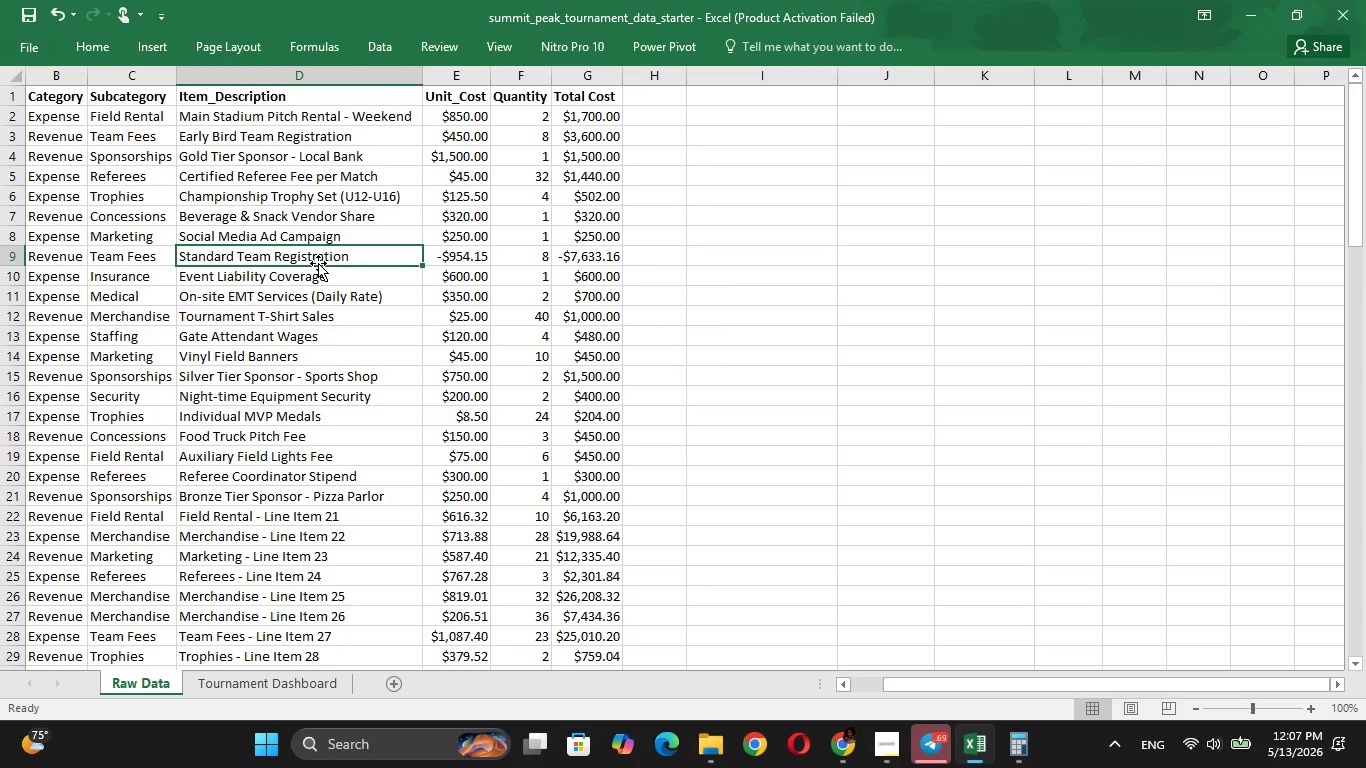 
key(Control+T)
 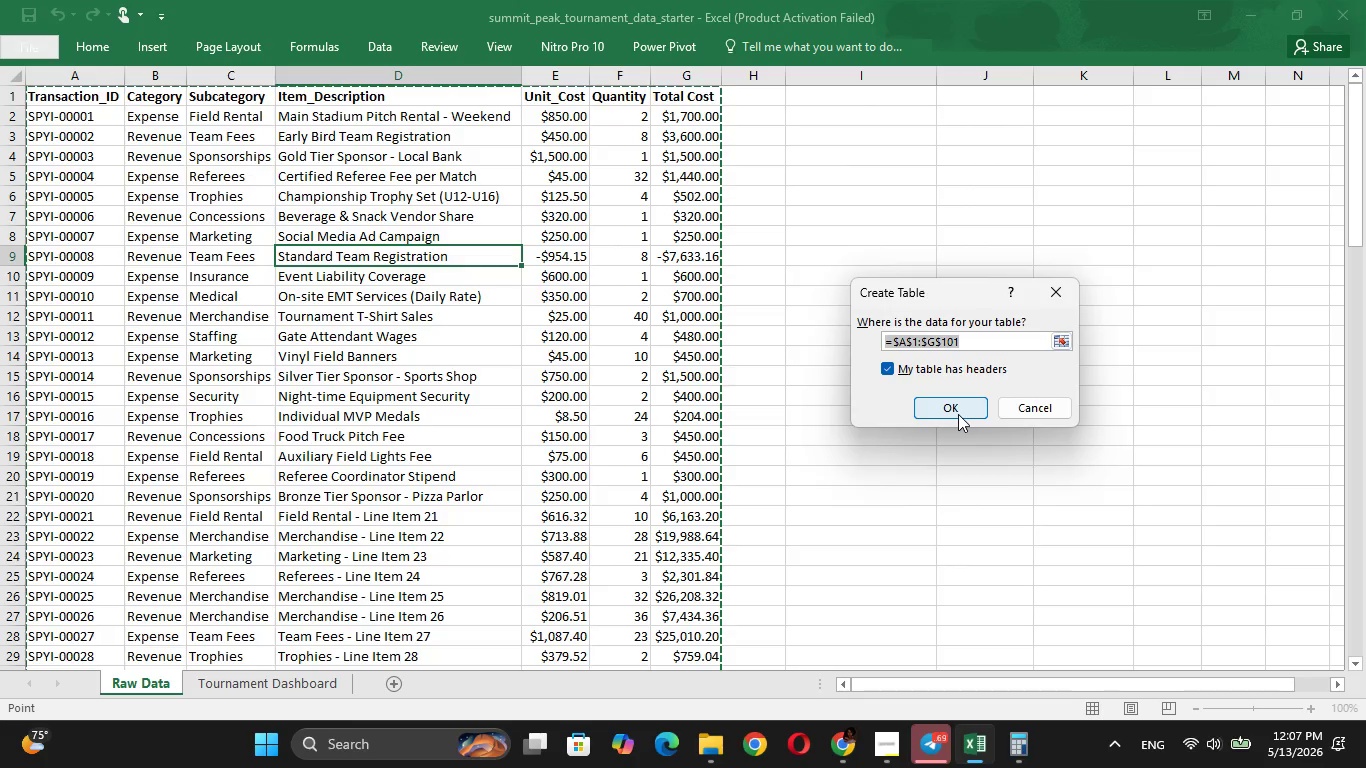 
left_click([958, 414])
 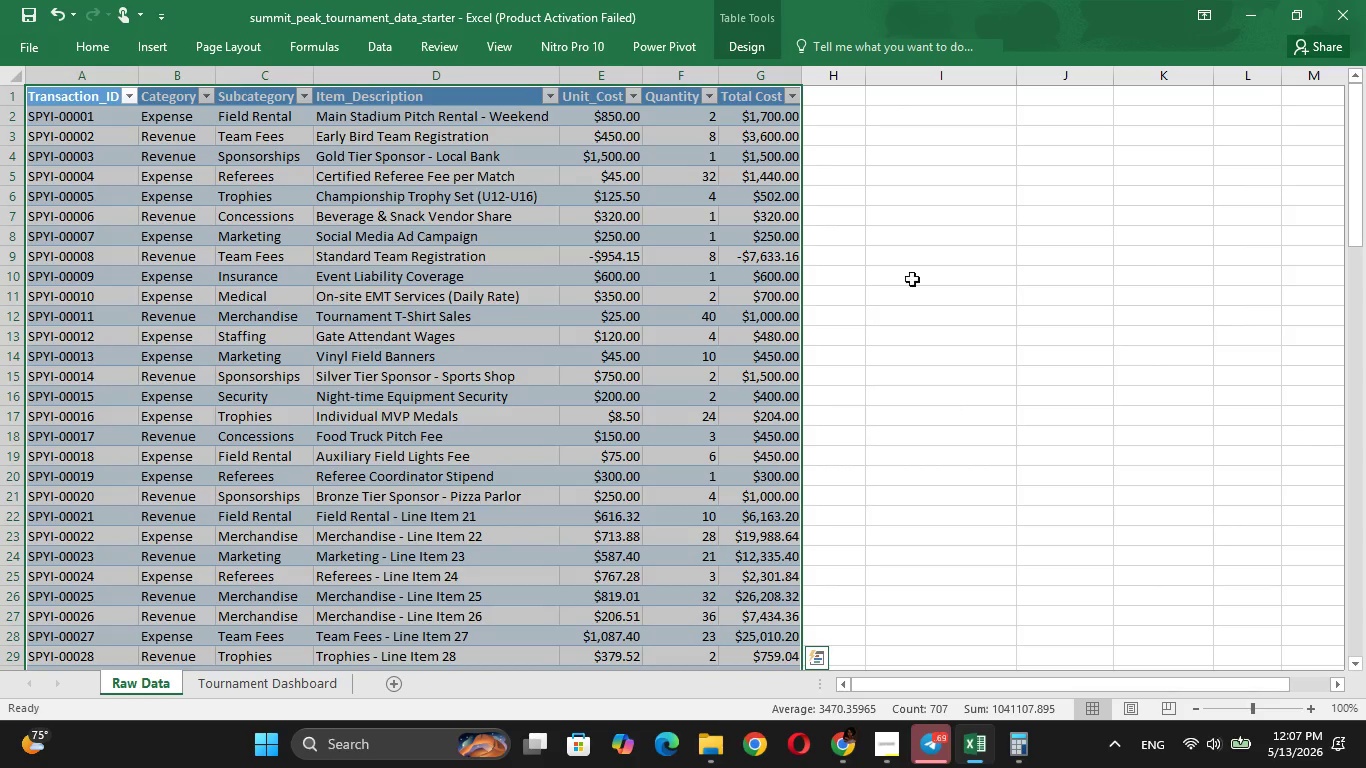 
left_click([898, 227])
 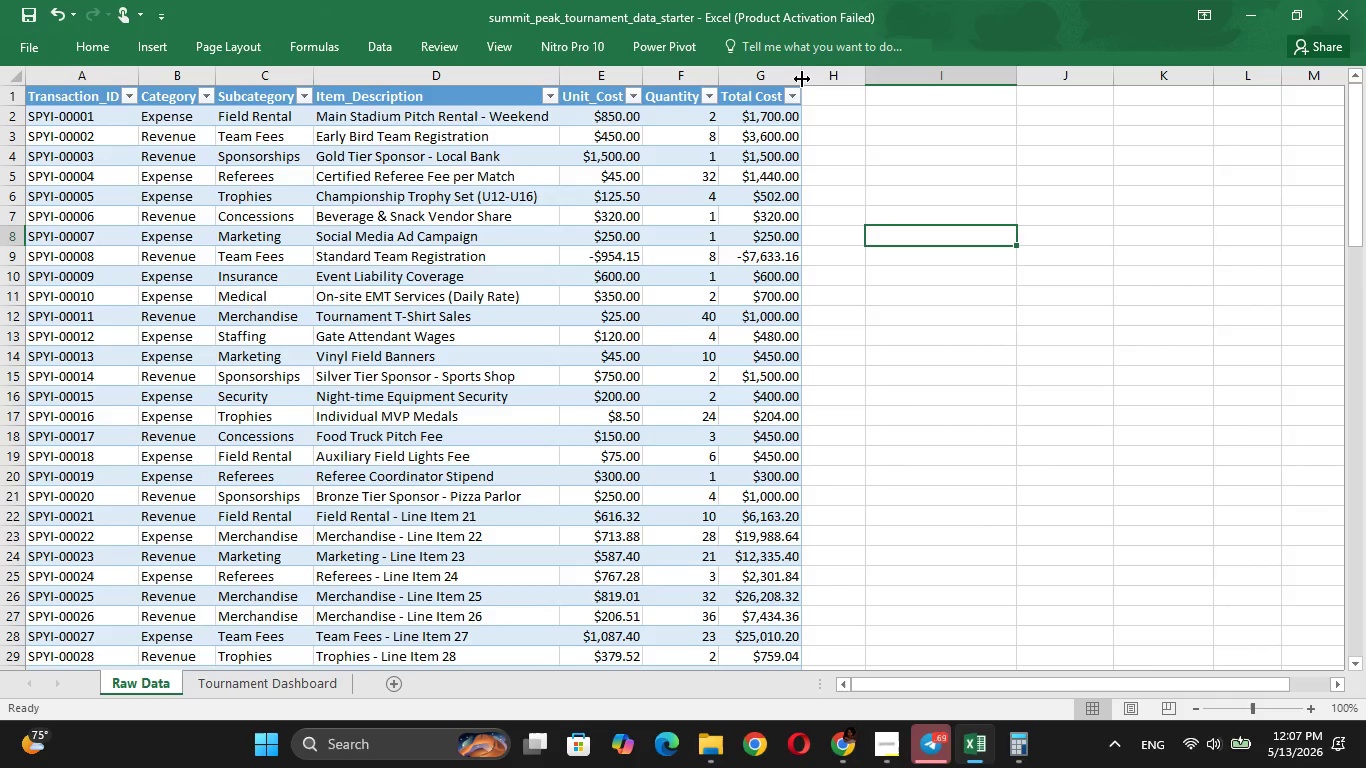 
double_click([802, 77])
 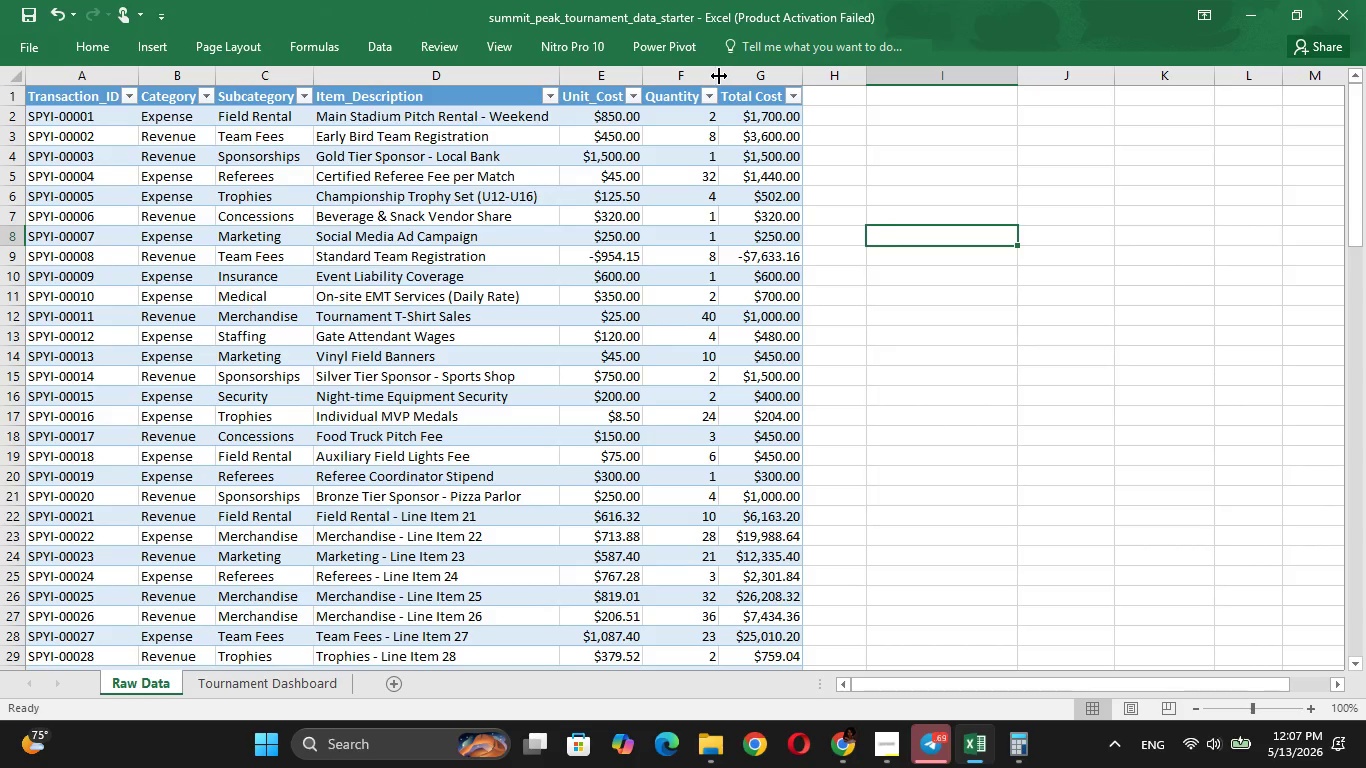 
double_click([719, 76])
 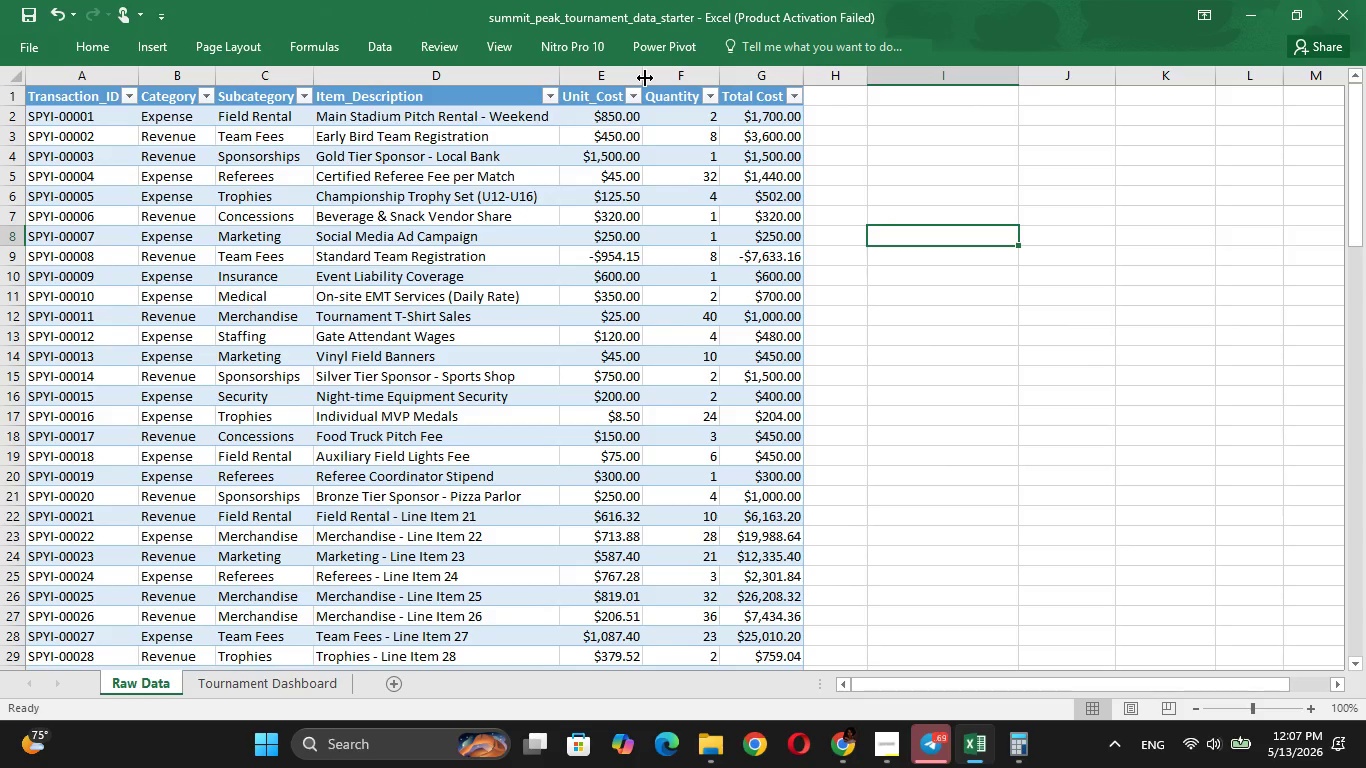 
double_click([645, 78])
 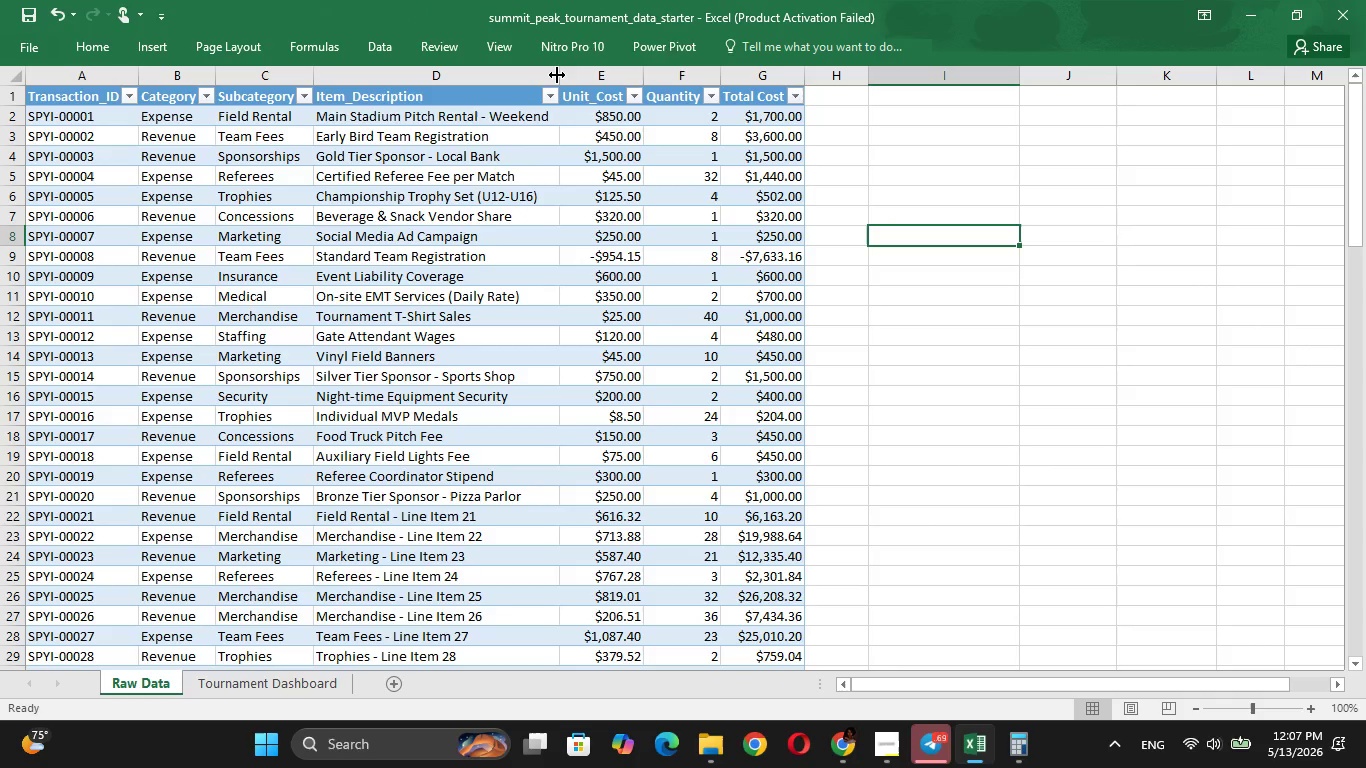 
double_click([557, 75])
 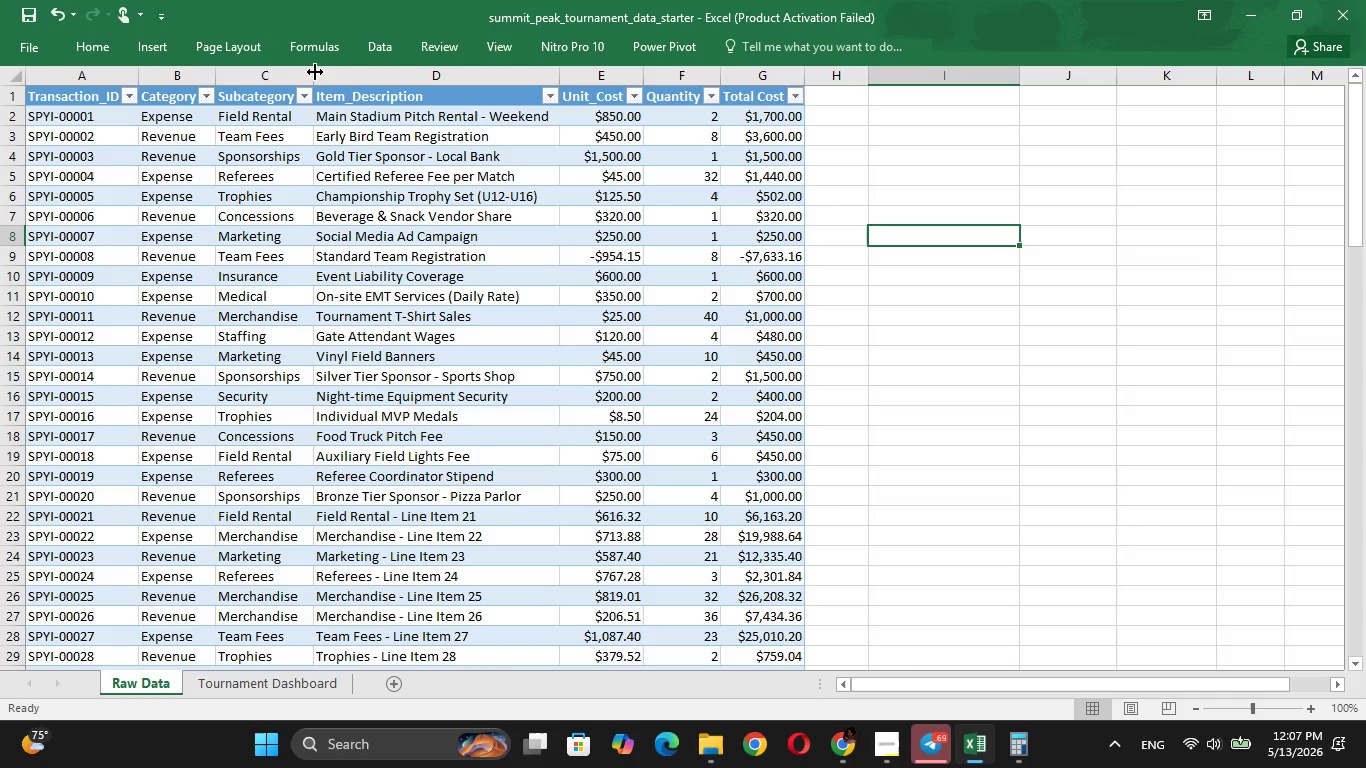 
double_click([316, 72])
 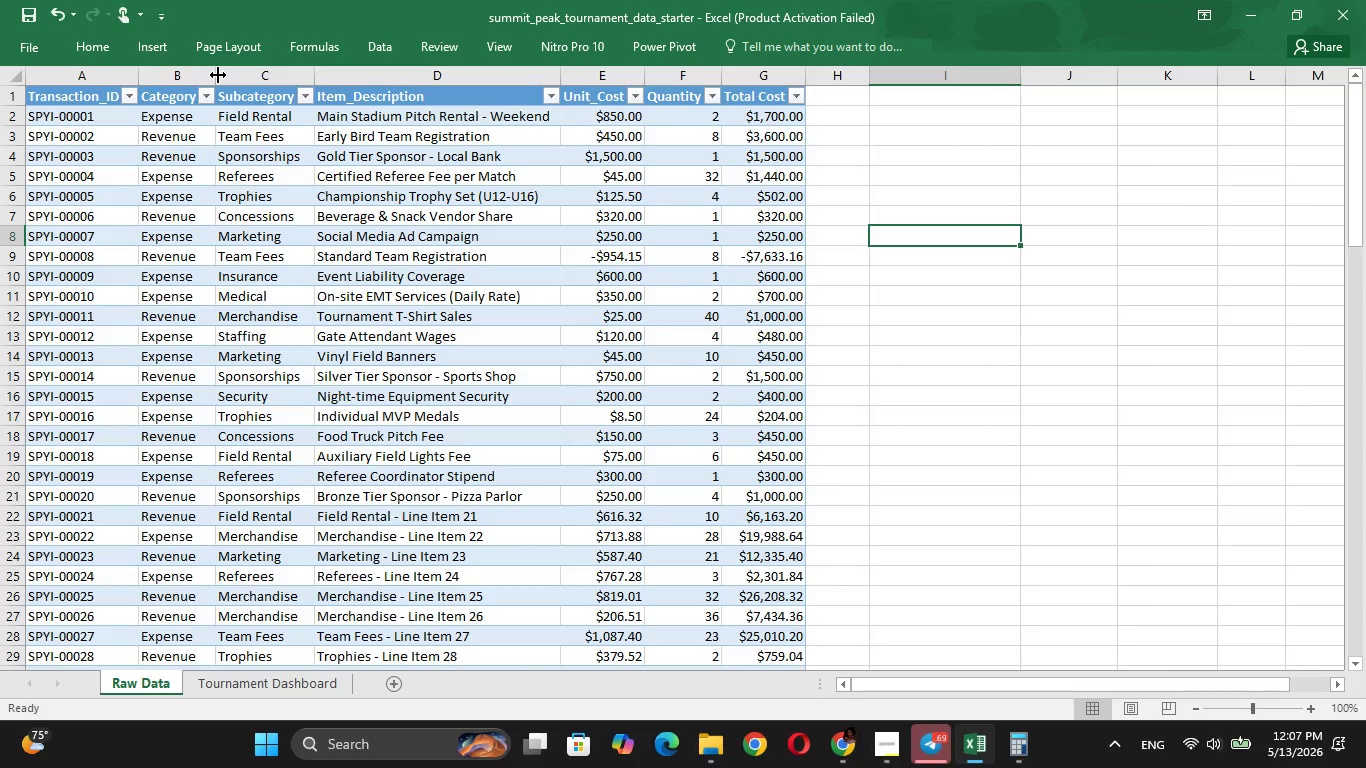 
double_click([218, 75])
 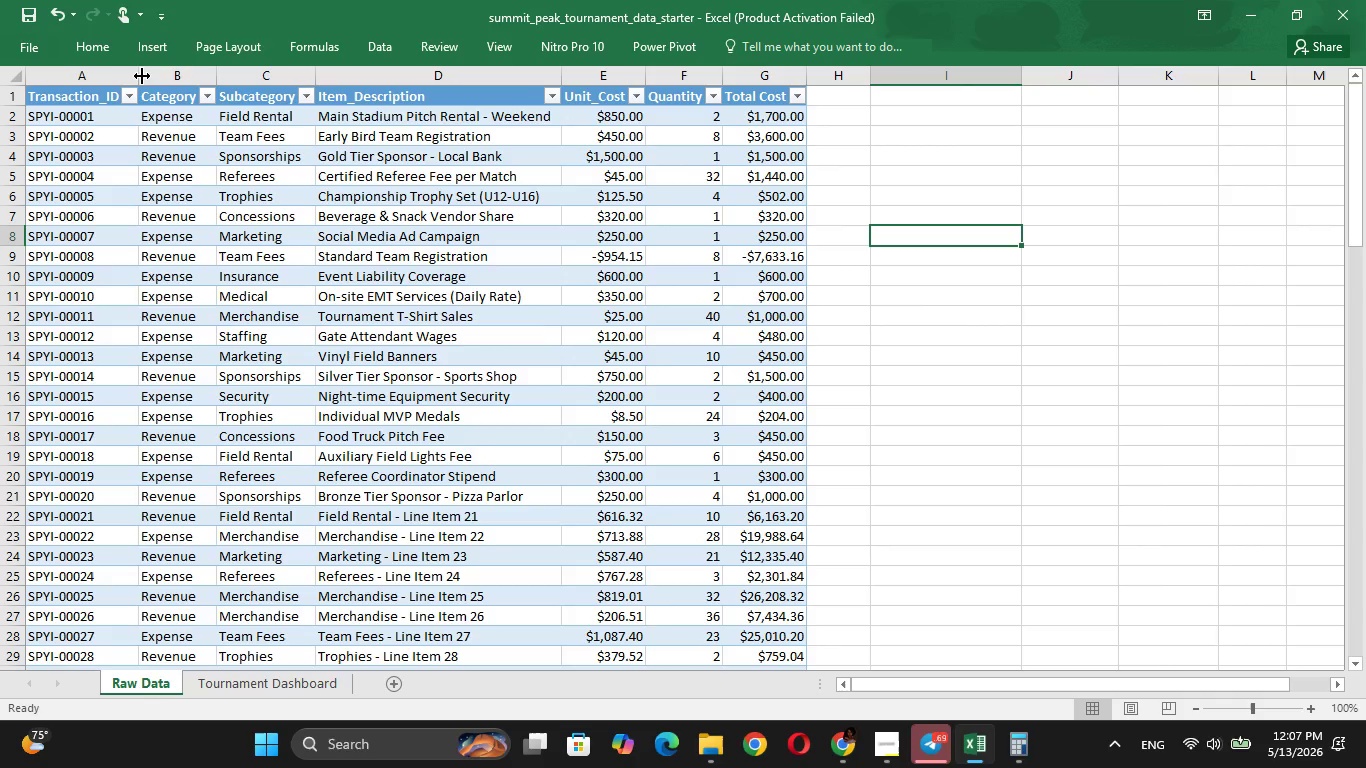 
double_click([142, 76])
 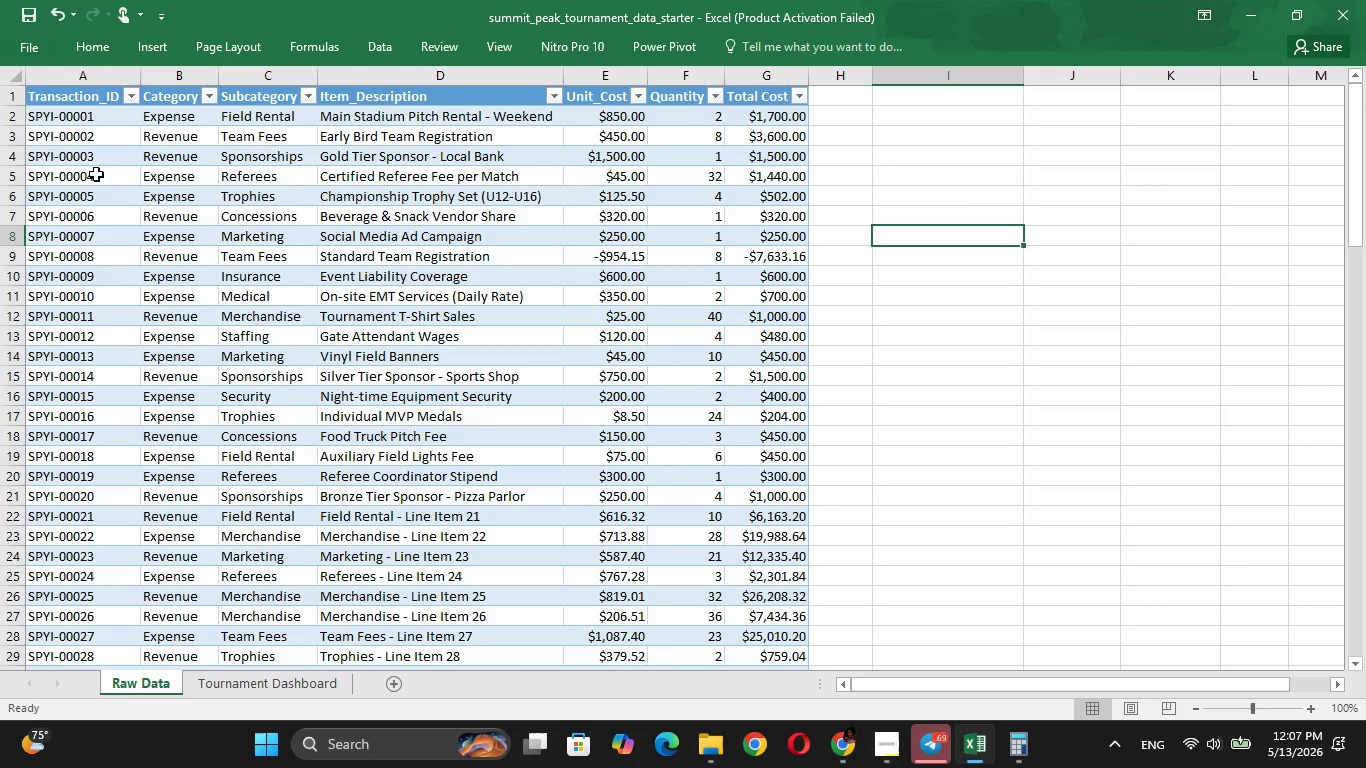 
left_click([96, 174])
 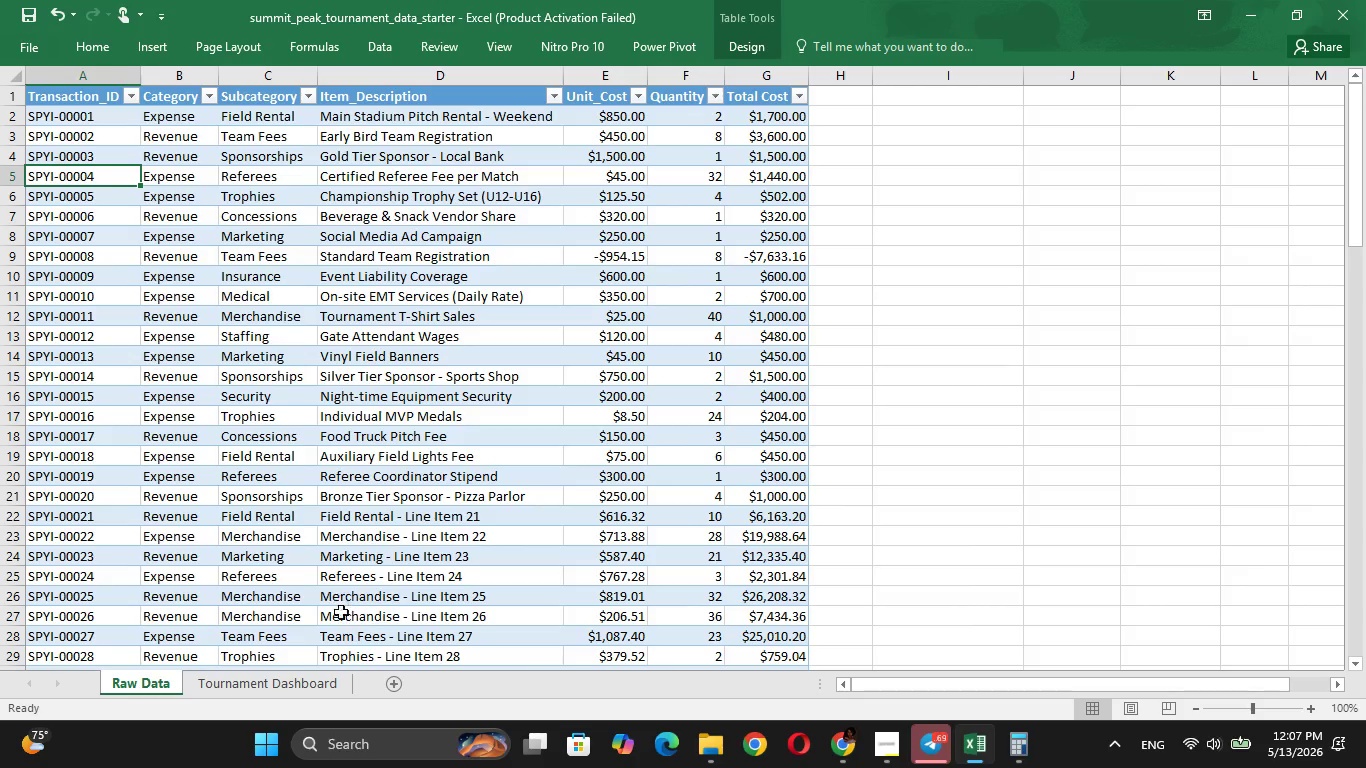 
left_click([260, 677])
 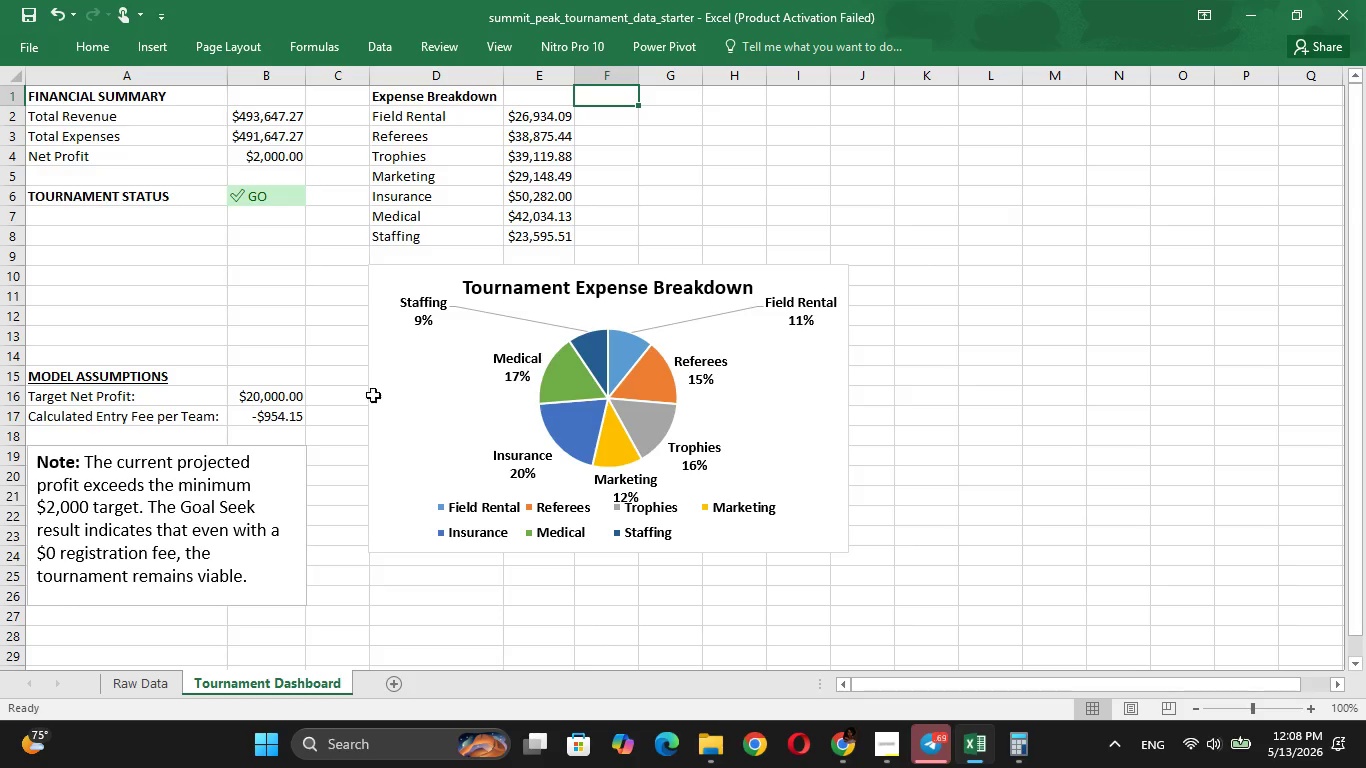 
wait(43.97)
 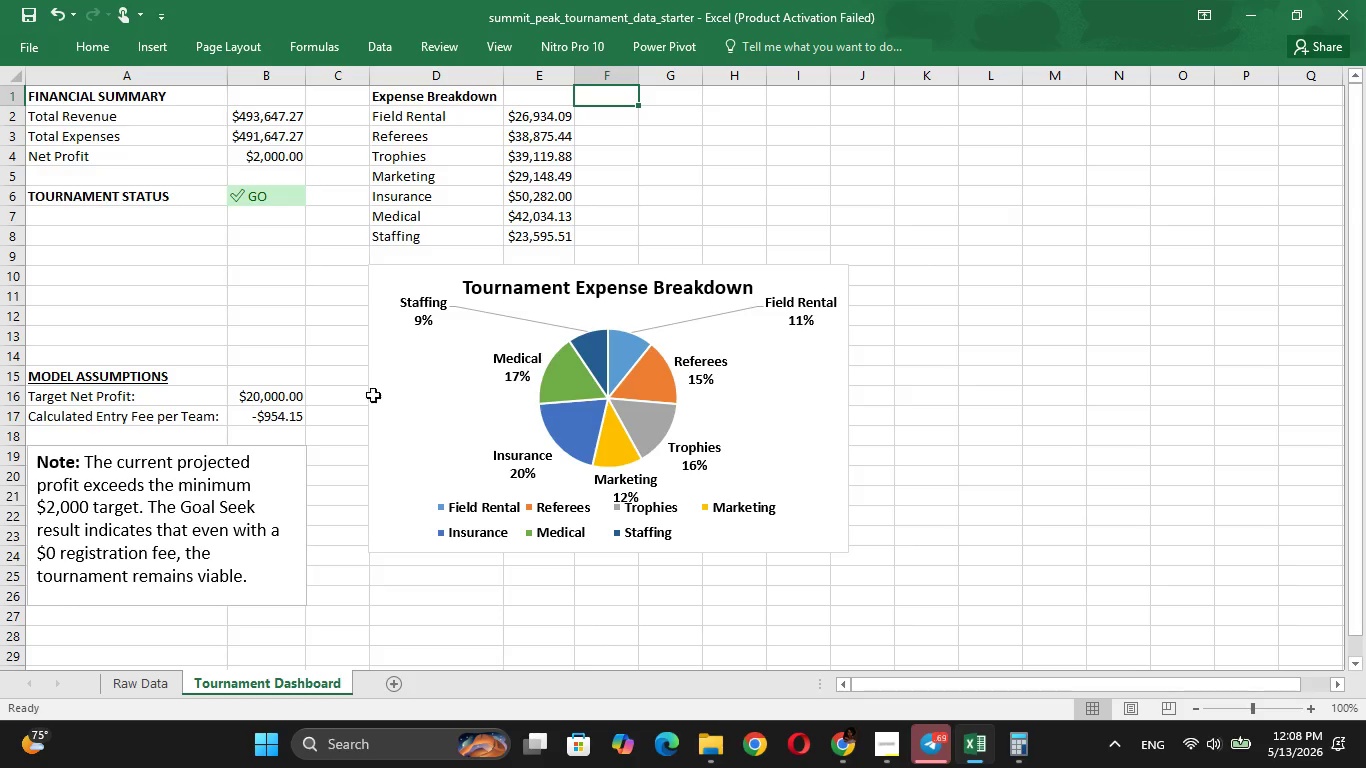 
left_click_drag(start_coordinate=[629, 311], to_coordinate=[764, 332])
 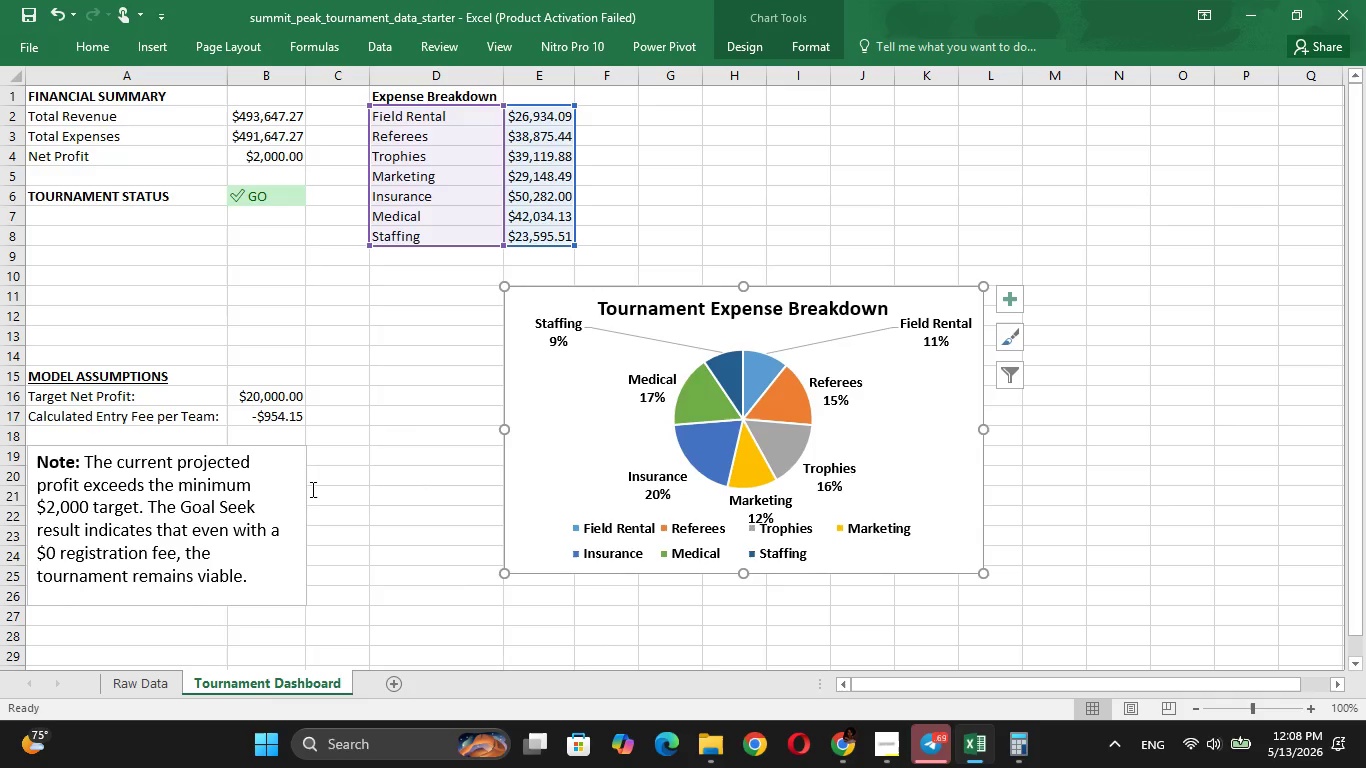 
left_click([303, 484])
 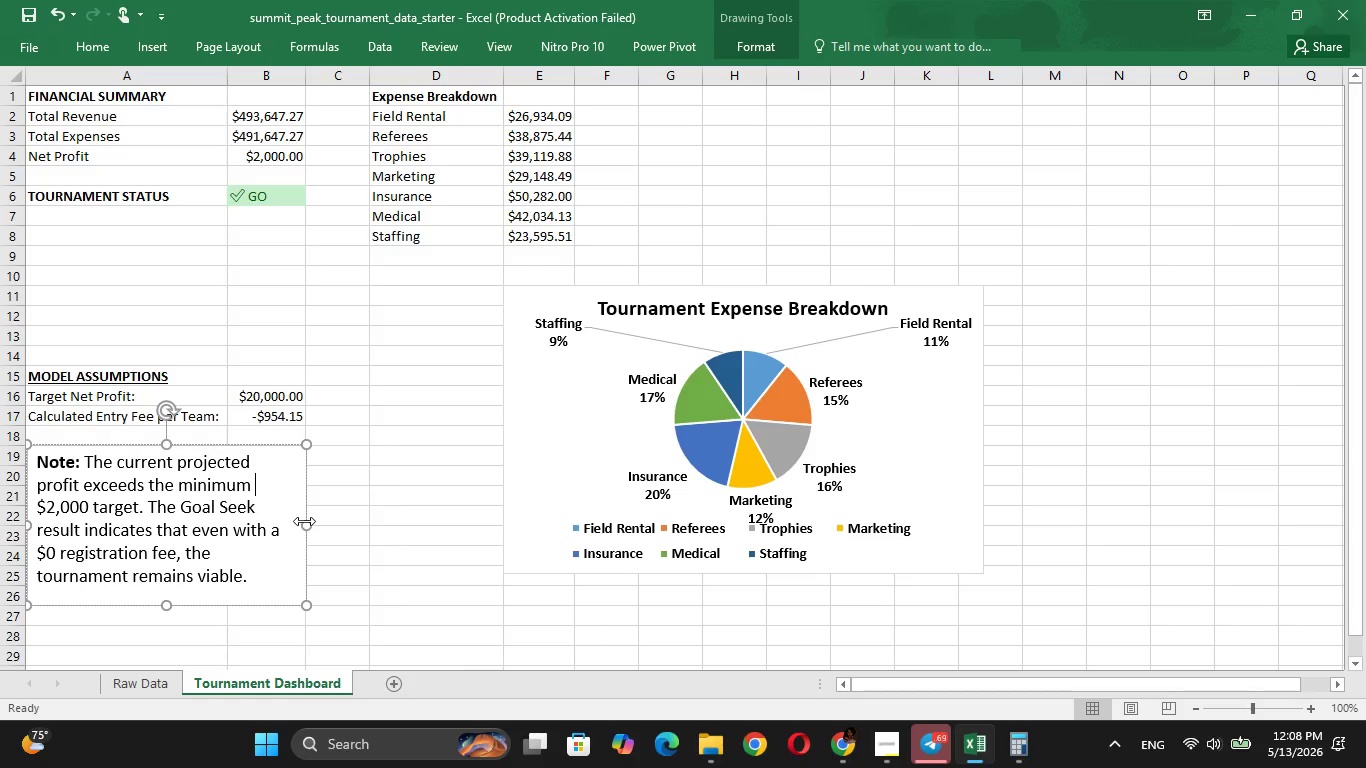 
left_click_drag(start_coordinate=[304, 521], to_coordinate=[445, 542])
 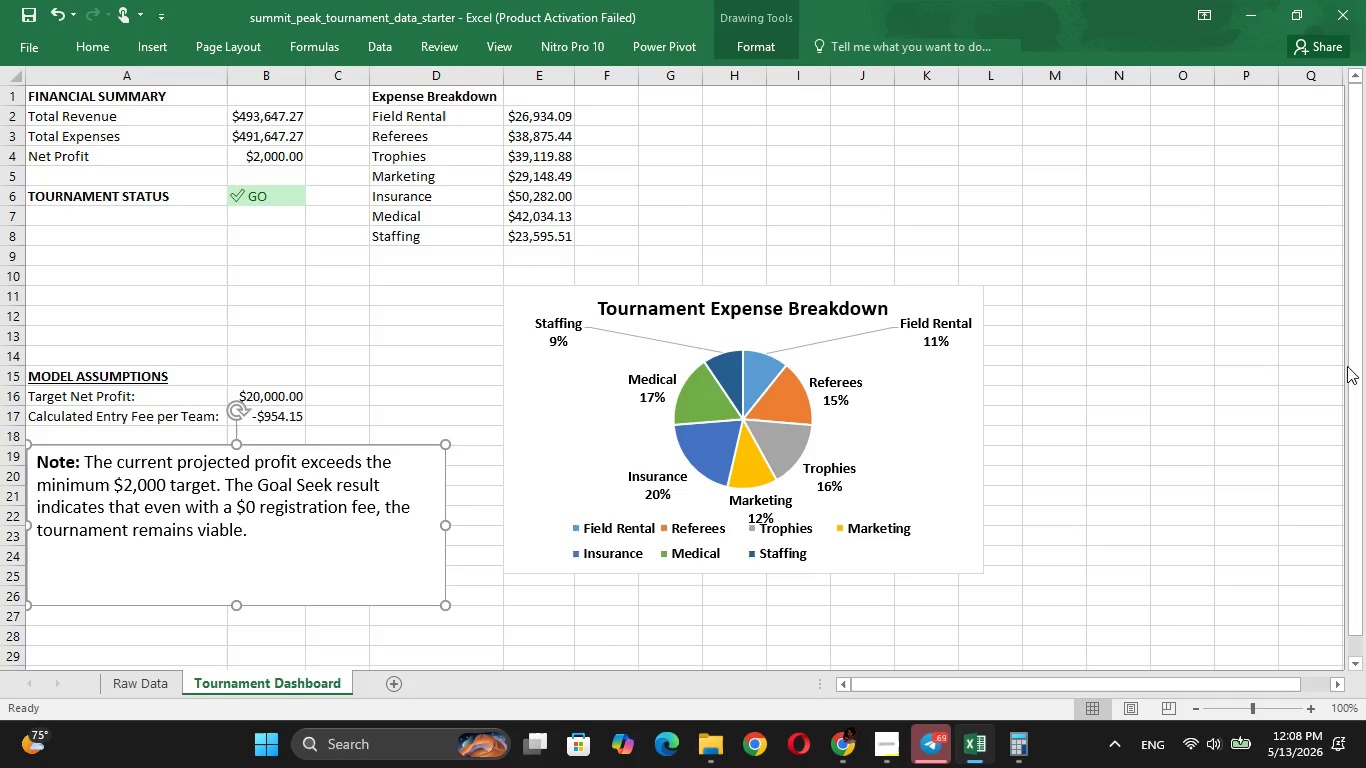 
left_click_drag(start_coordinate=[1365, 368], to_coordinate=[1363, 419])
 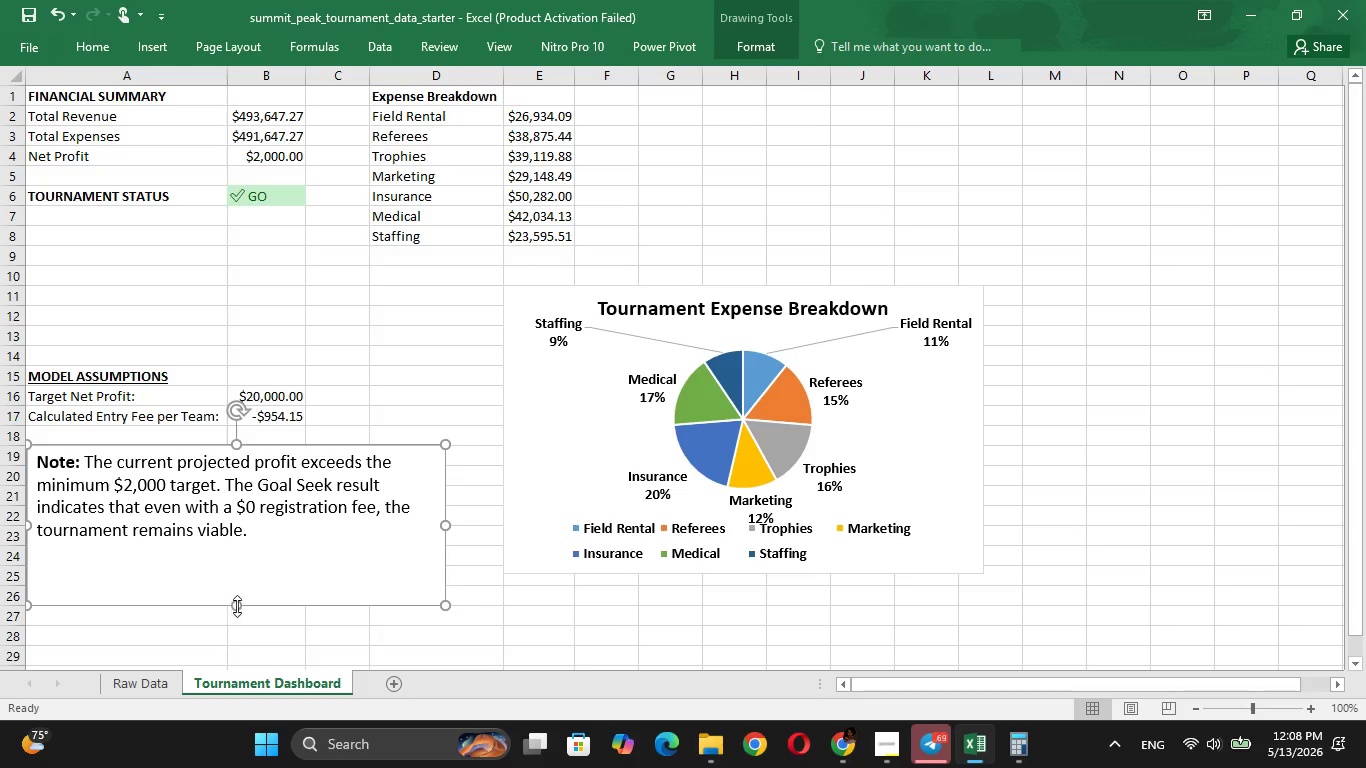 
left_click_drag(start_coordinate=[240, 604], to_coordinate=[244, 485])
 